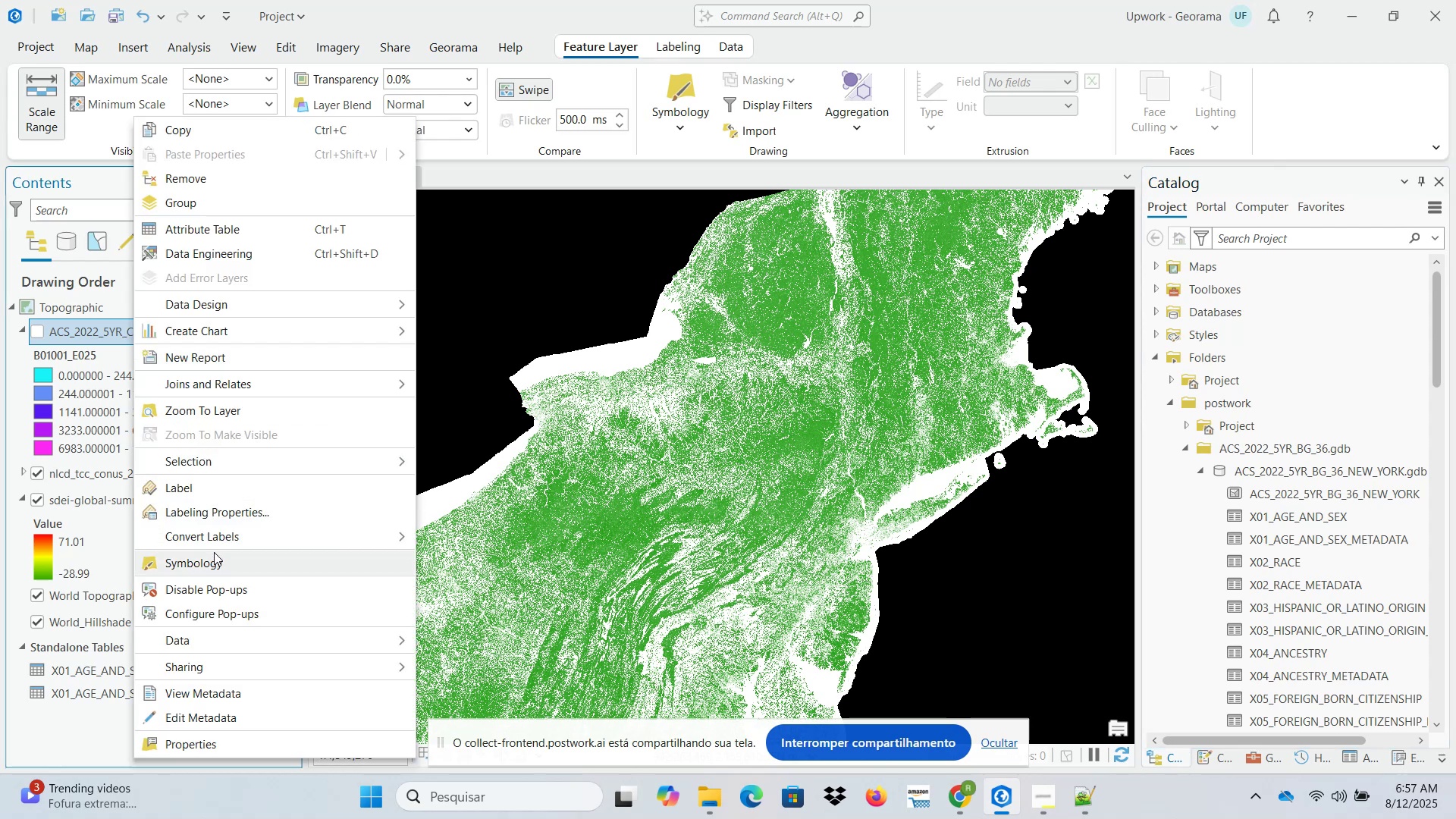 
right_click([93, 307])
 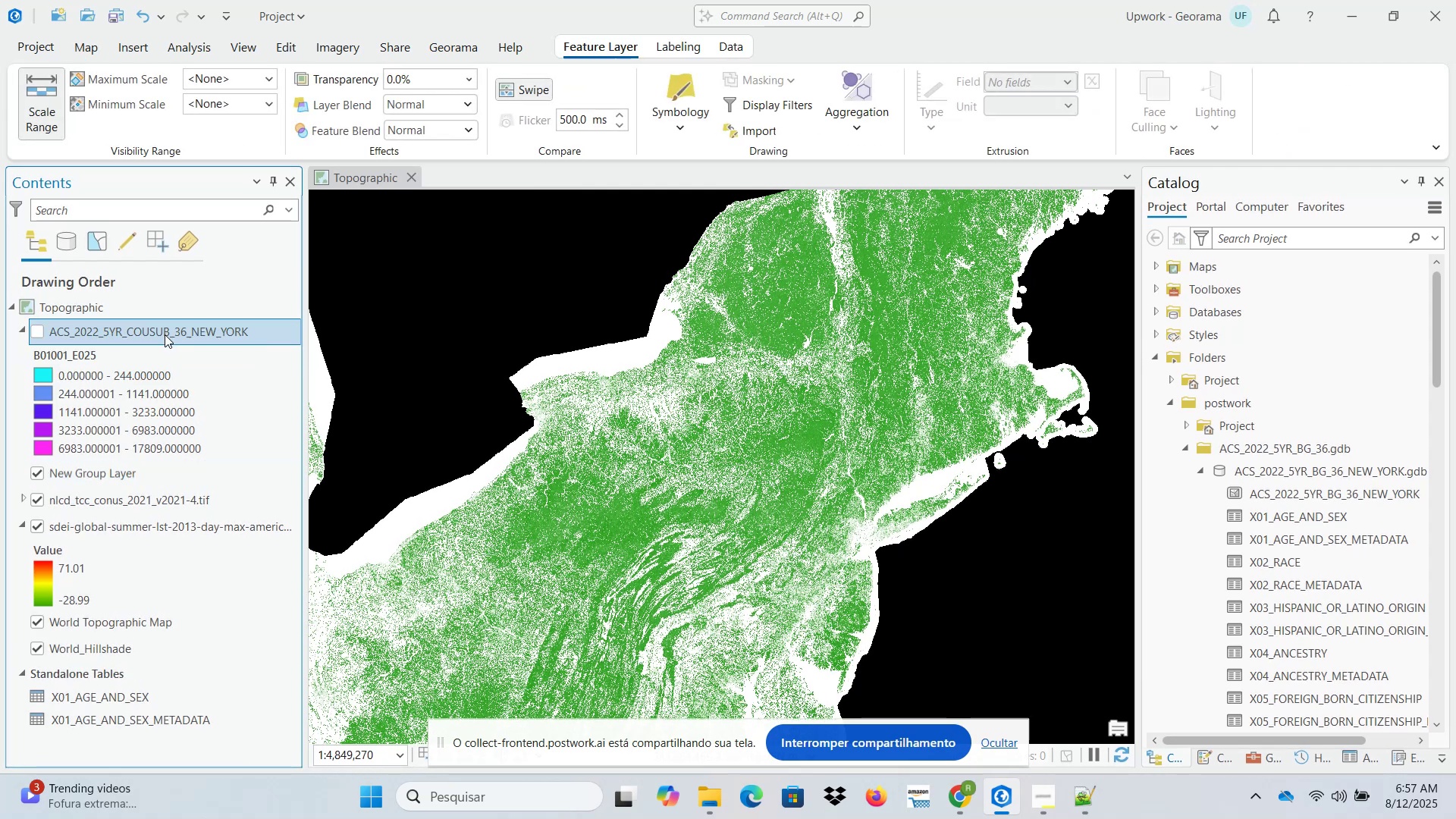 
wait(10.19)
 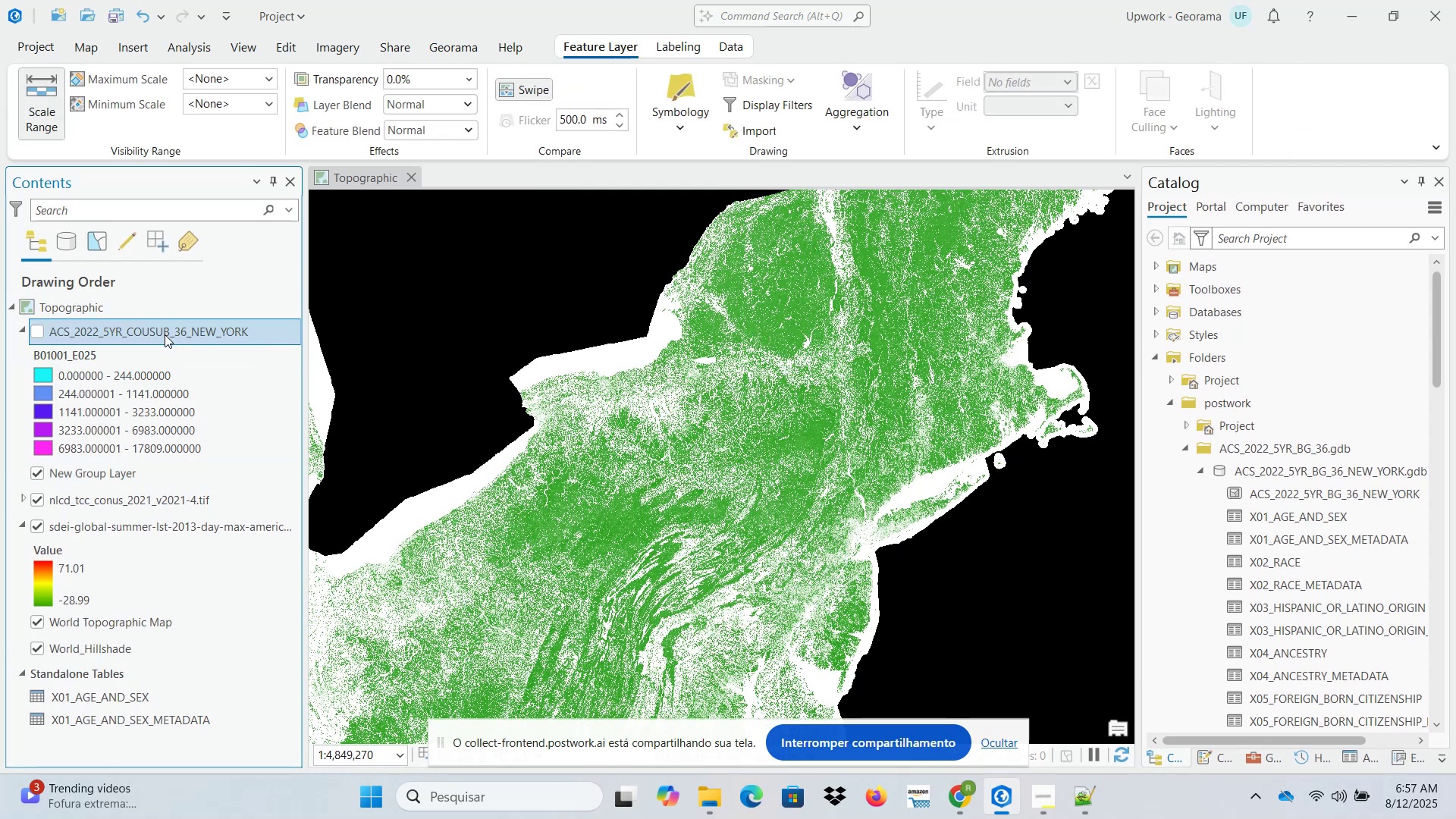 
right_click([92, 682])
 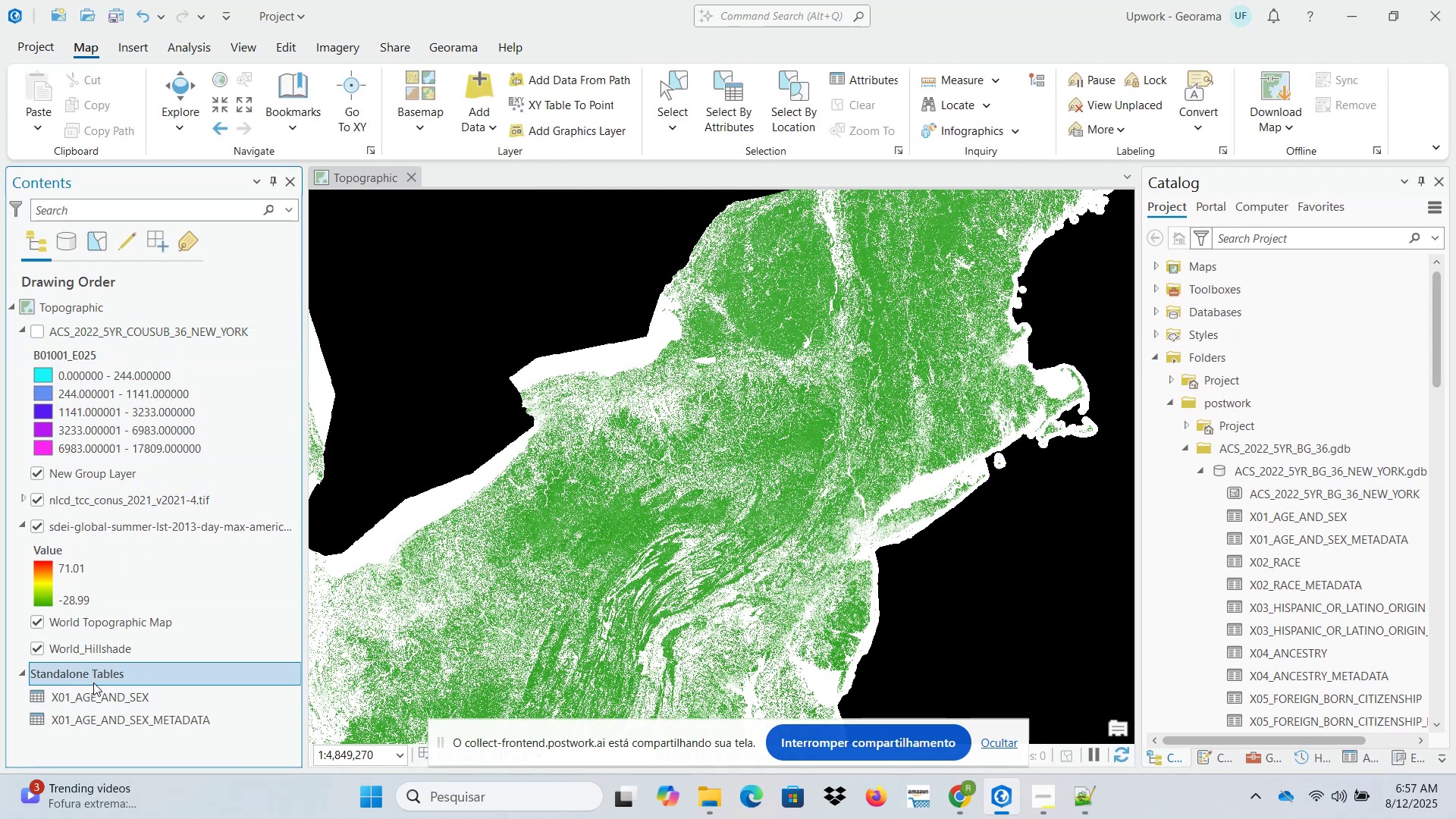 
right_click([96, 682])
 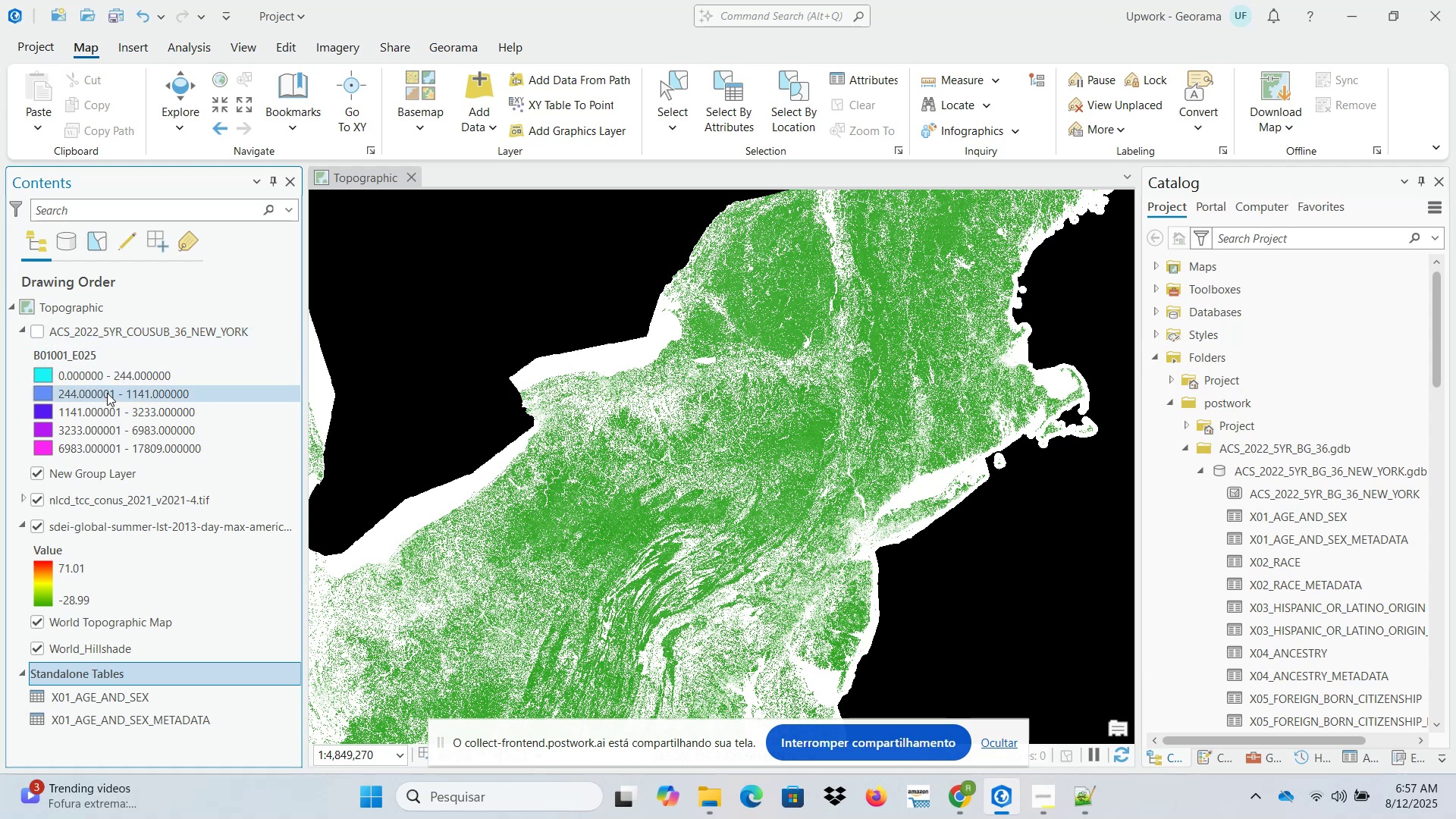 
right_click([105, 475])
 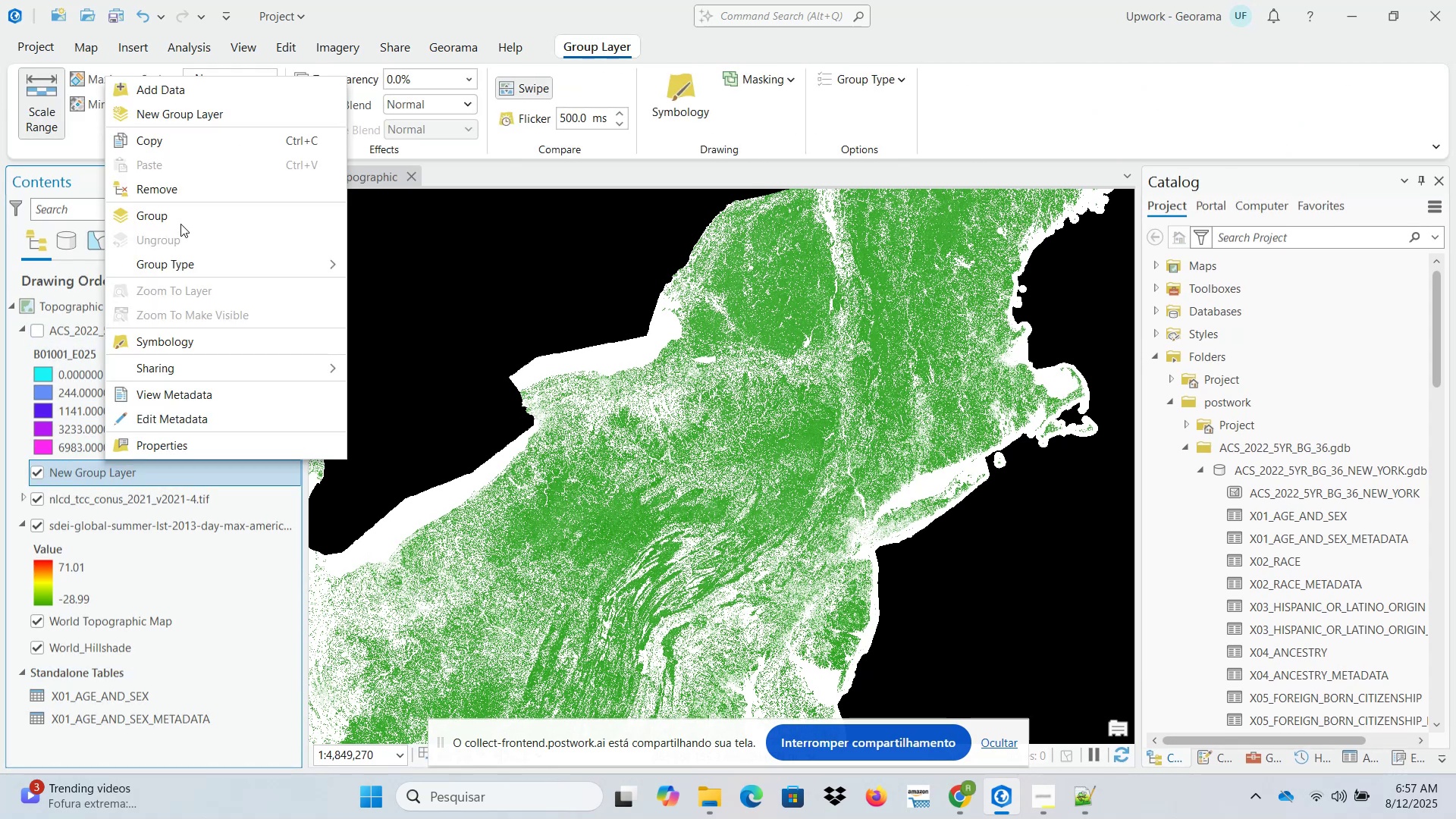 
left_click([177, 192])
 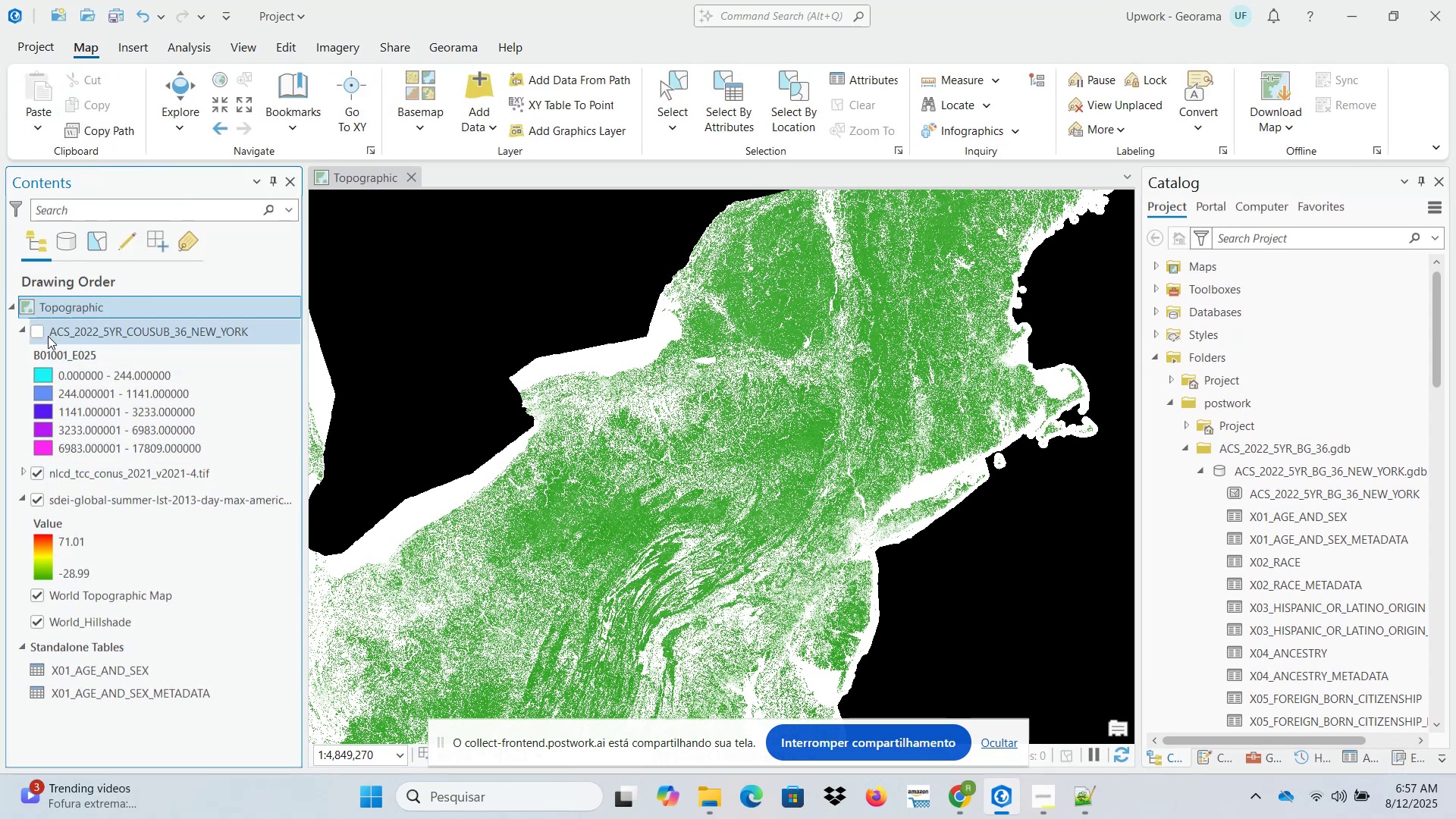 
left_click([42, 328])
 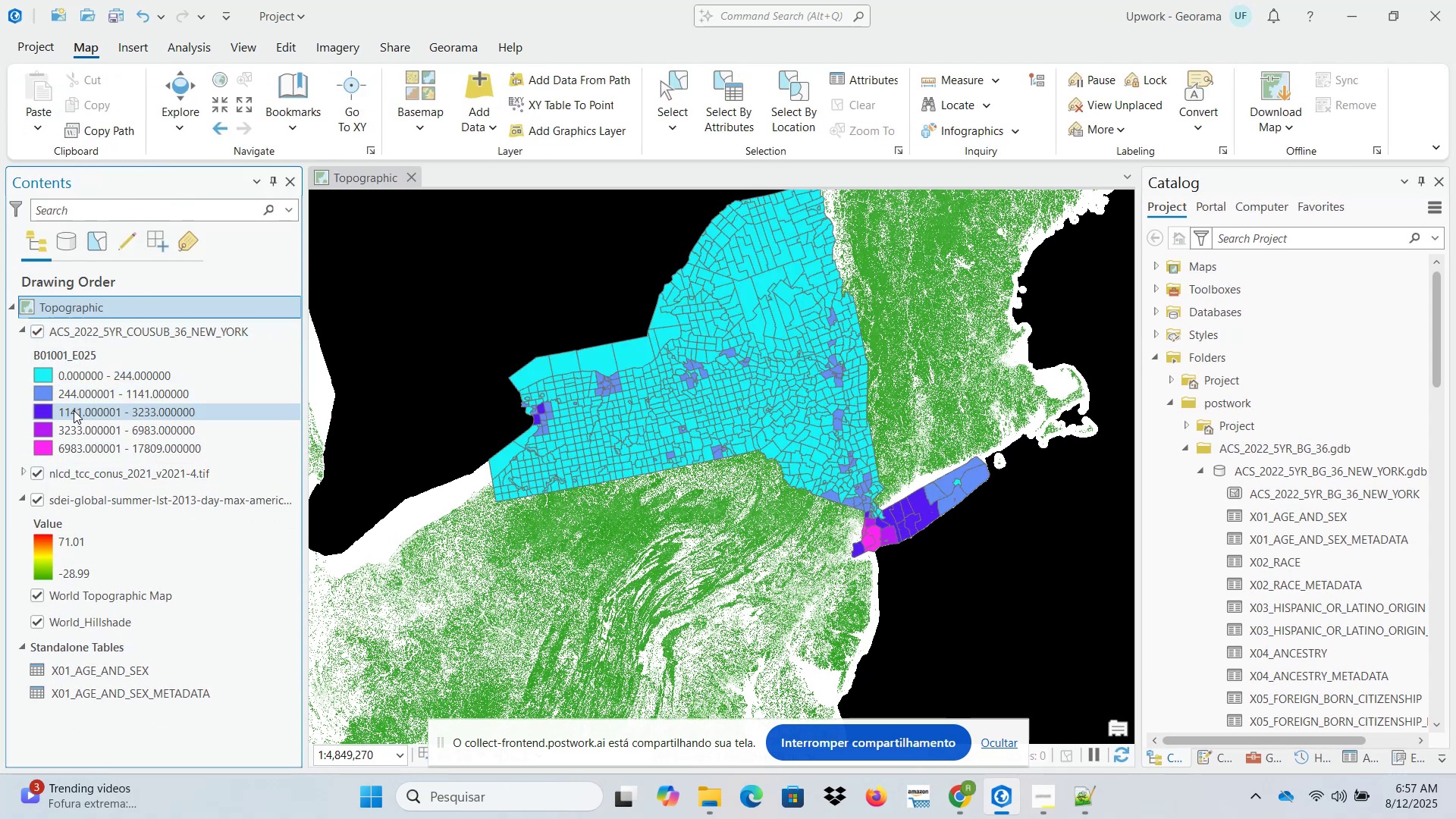 
left_click([131, 673])
 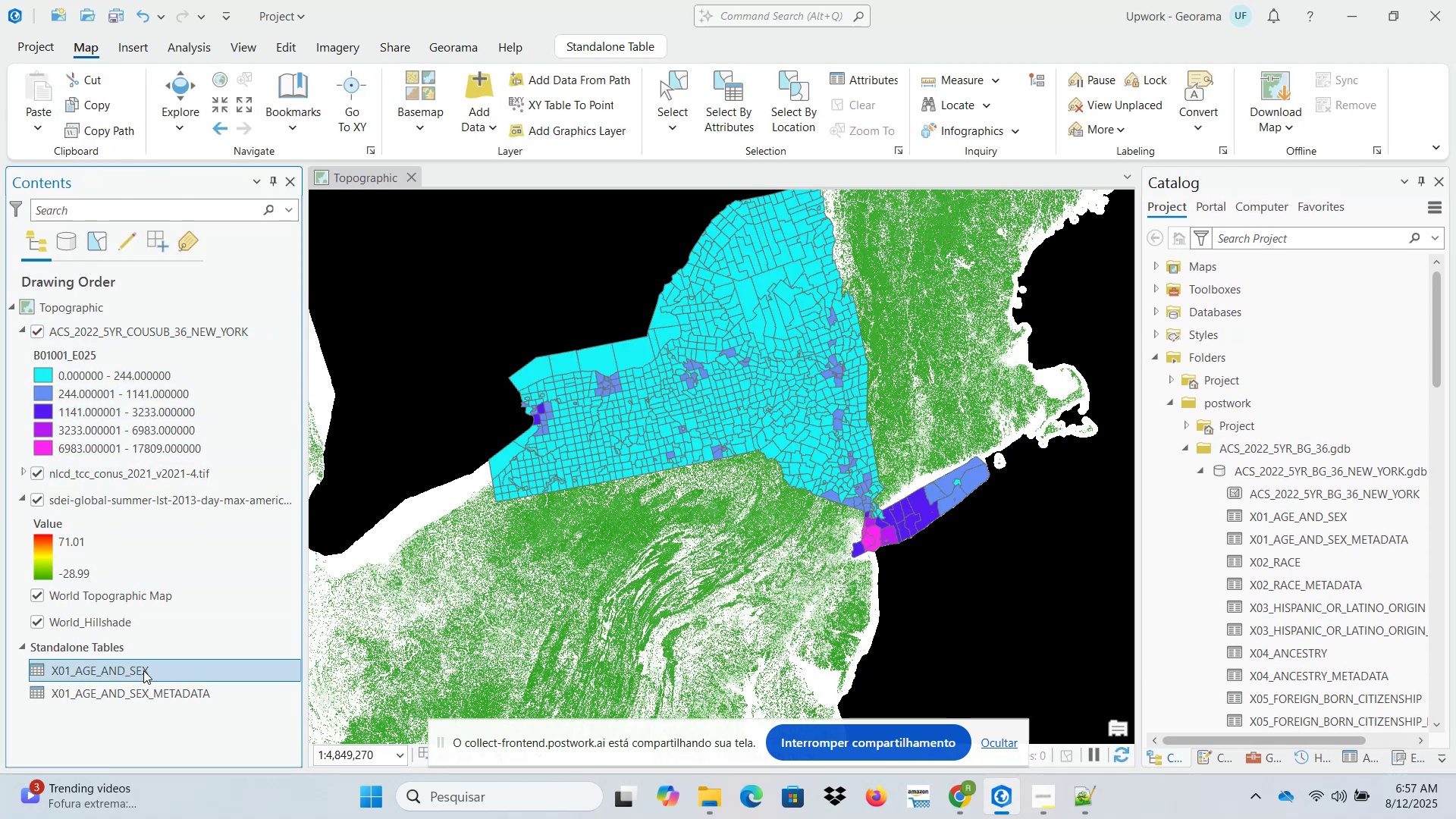 
right_click([143, 670])
 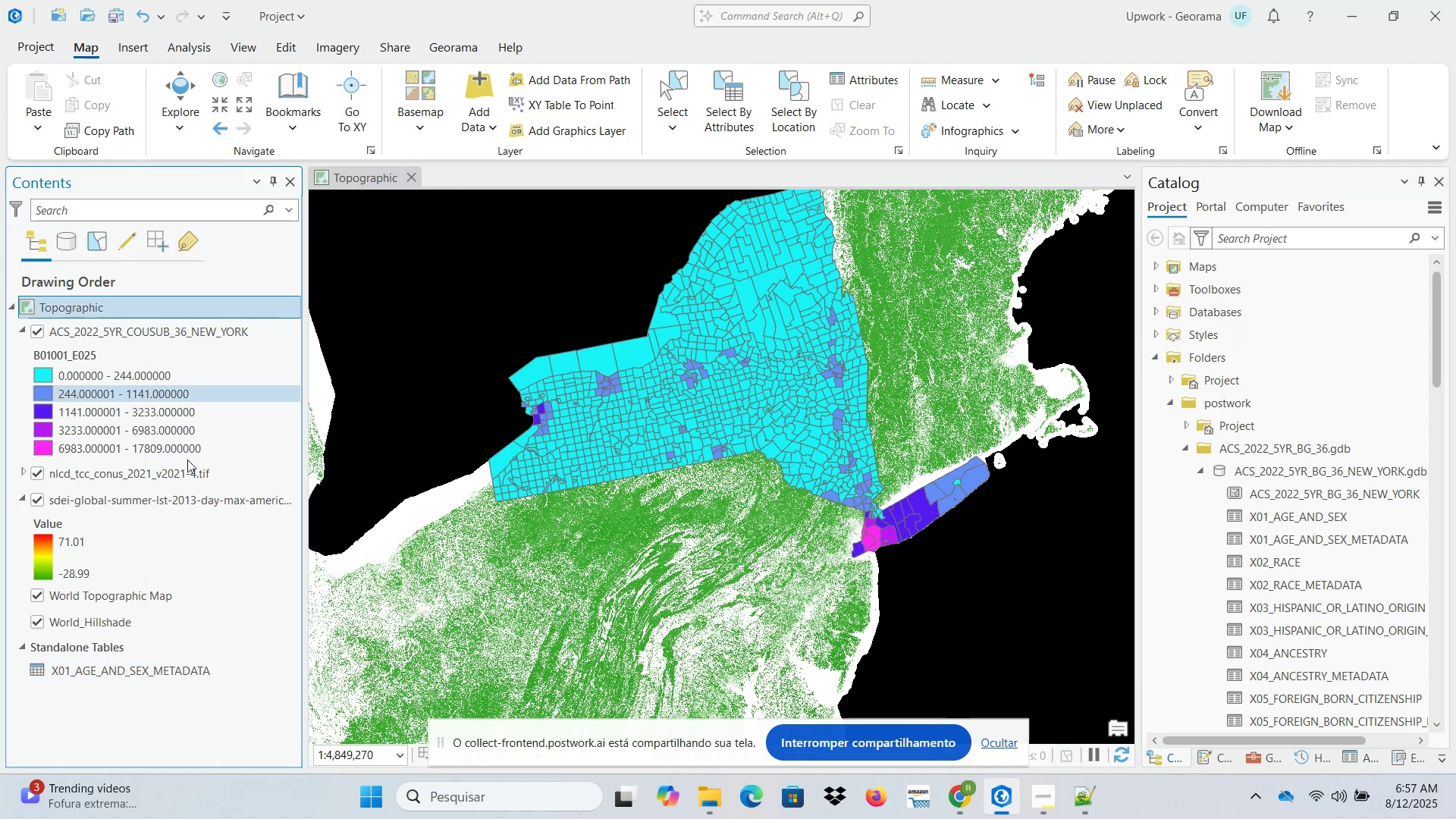 
right_click([167, 670])
 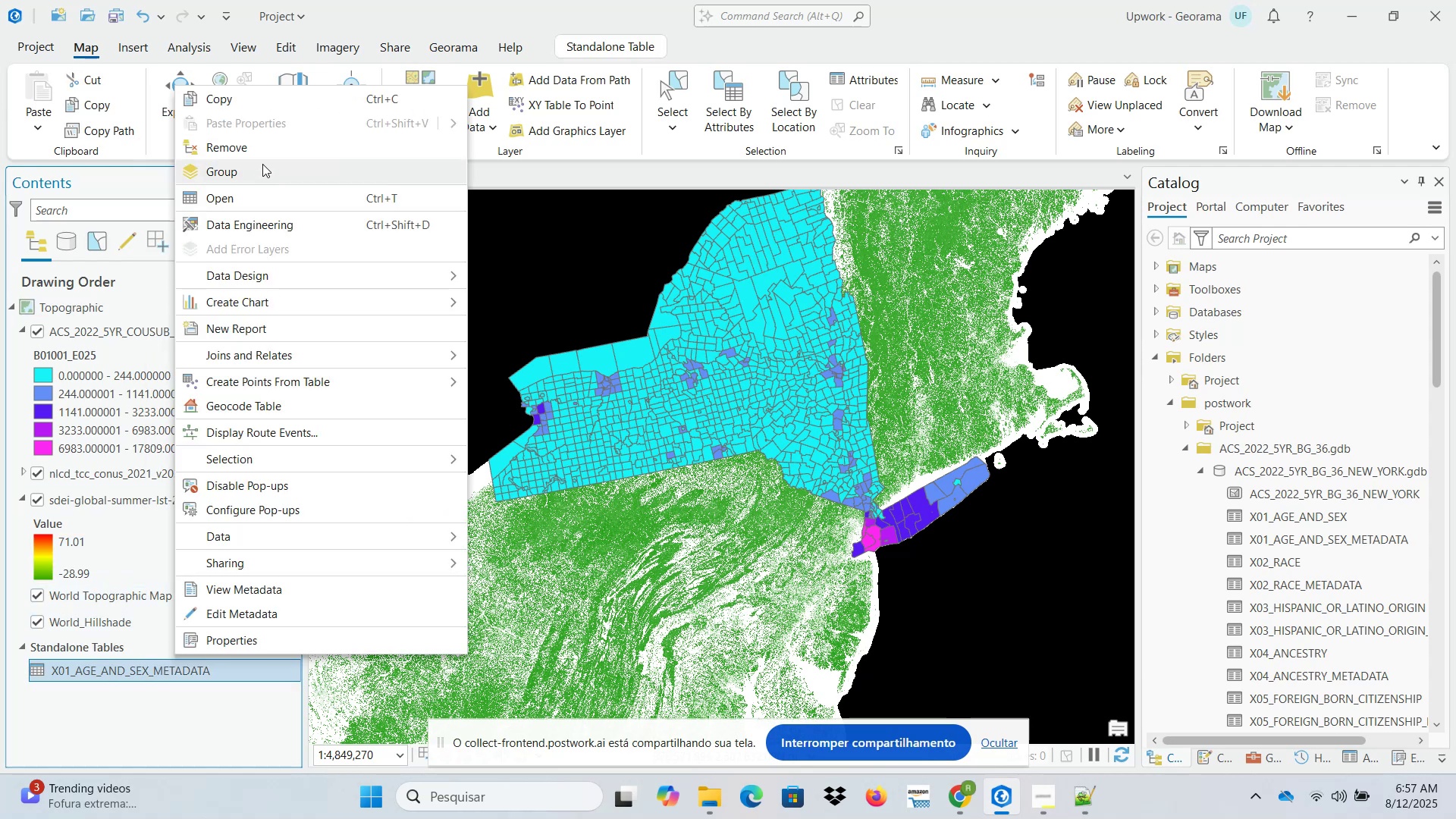 
left_click([261, 153])
 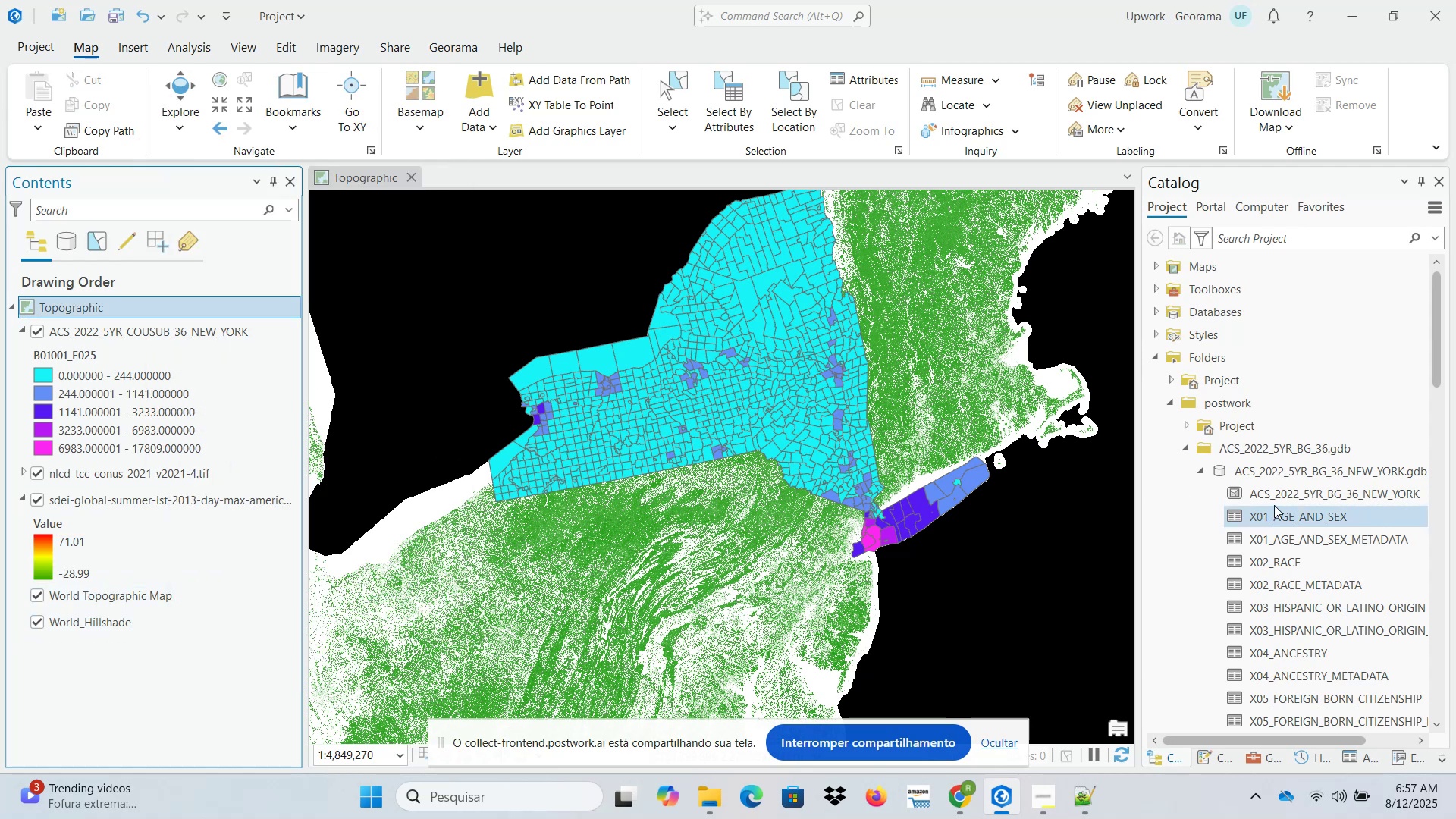 
left_click([1274, 495])
 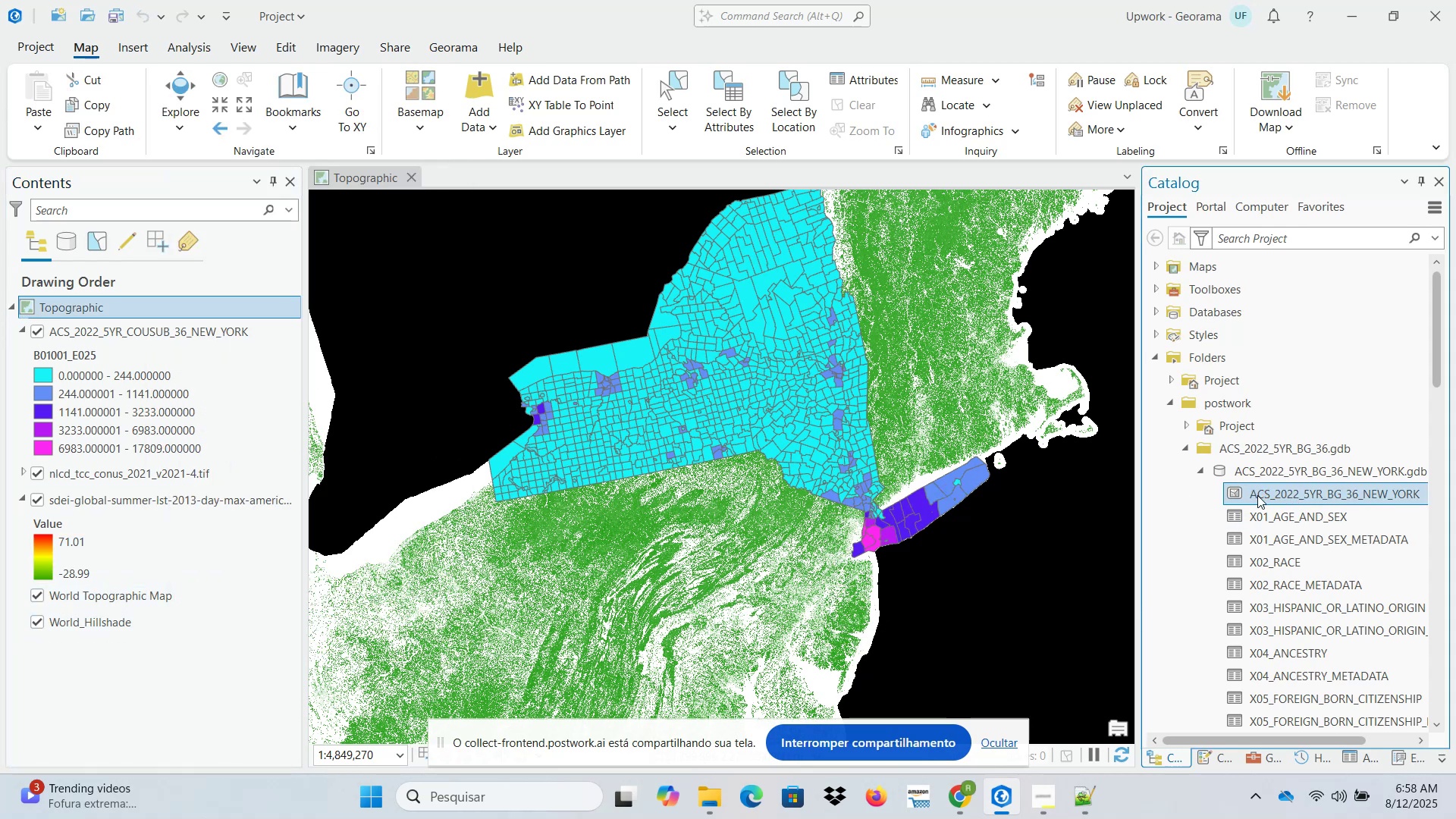 
left_click([36, 331])
 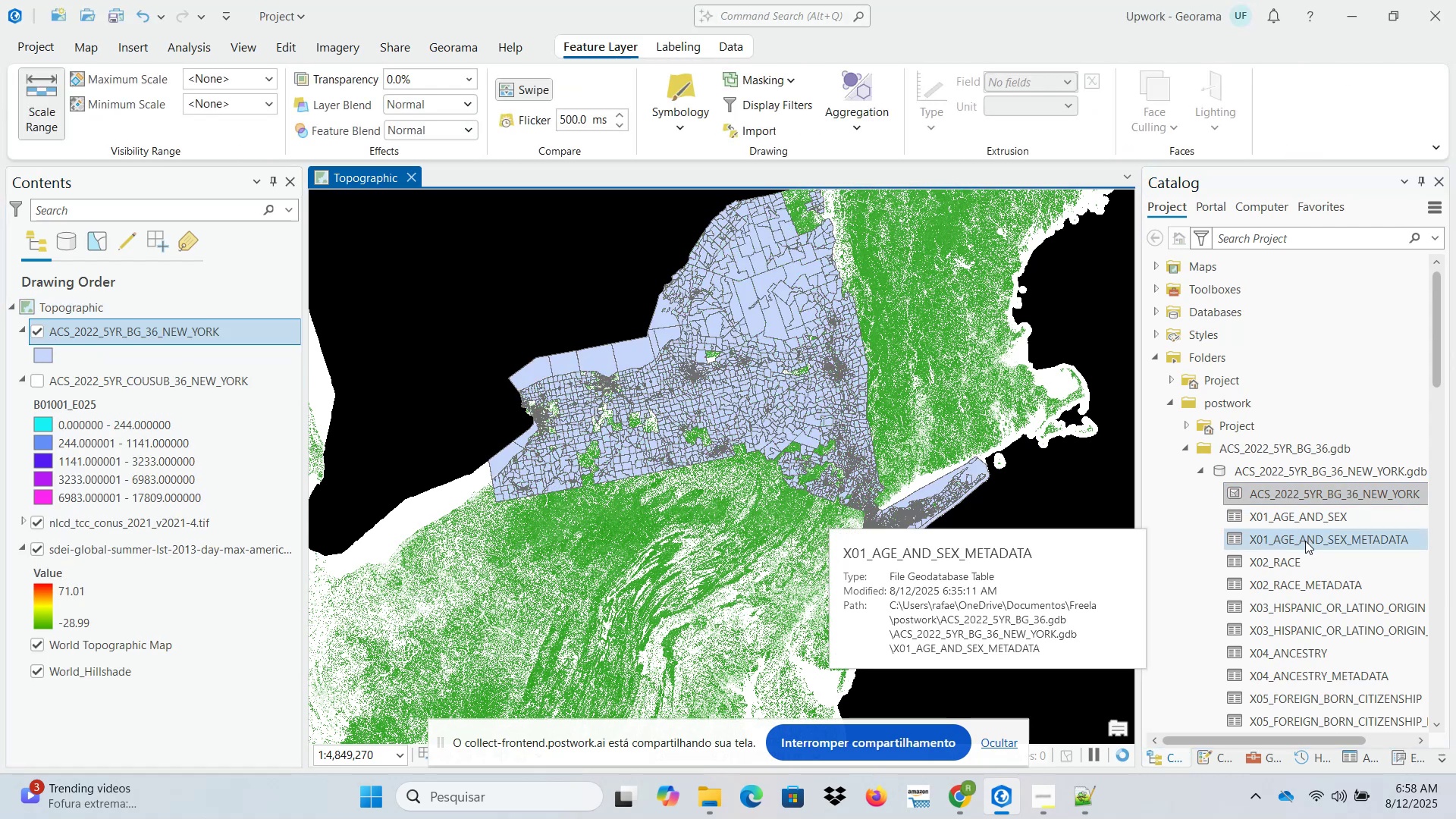 
wait(7.58)
 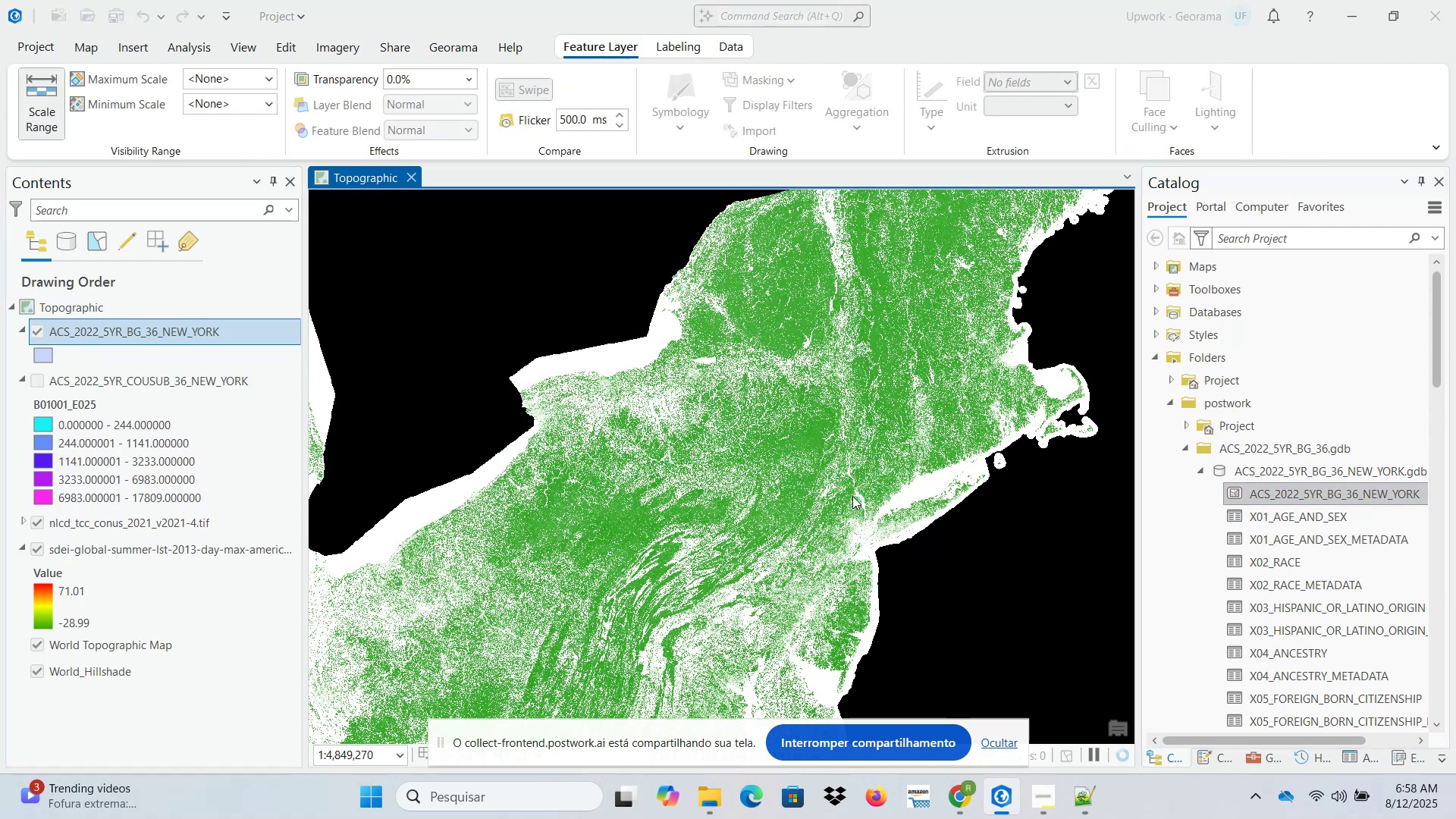 
left_click_drag(start_coordinate=[1266, 522], to_coordinate=[974, 560])
 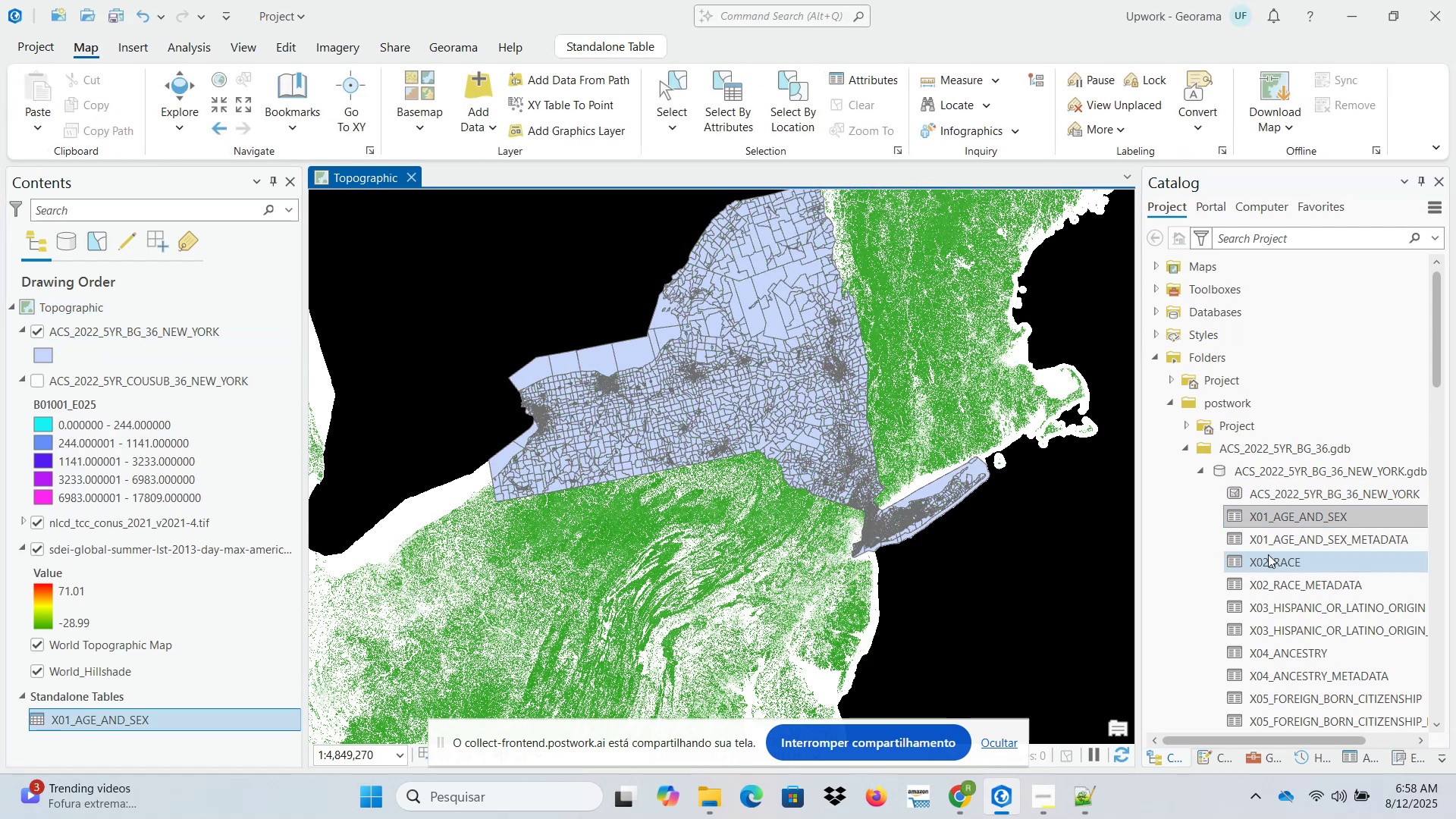 
left_click_drag(start_coordinate=[1273, 544], to_coordinate=[849, 556])
 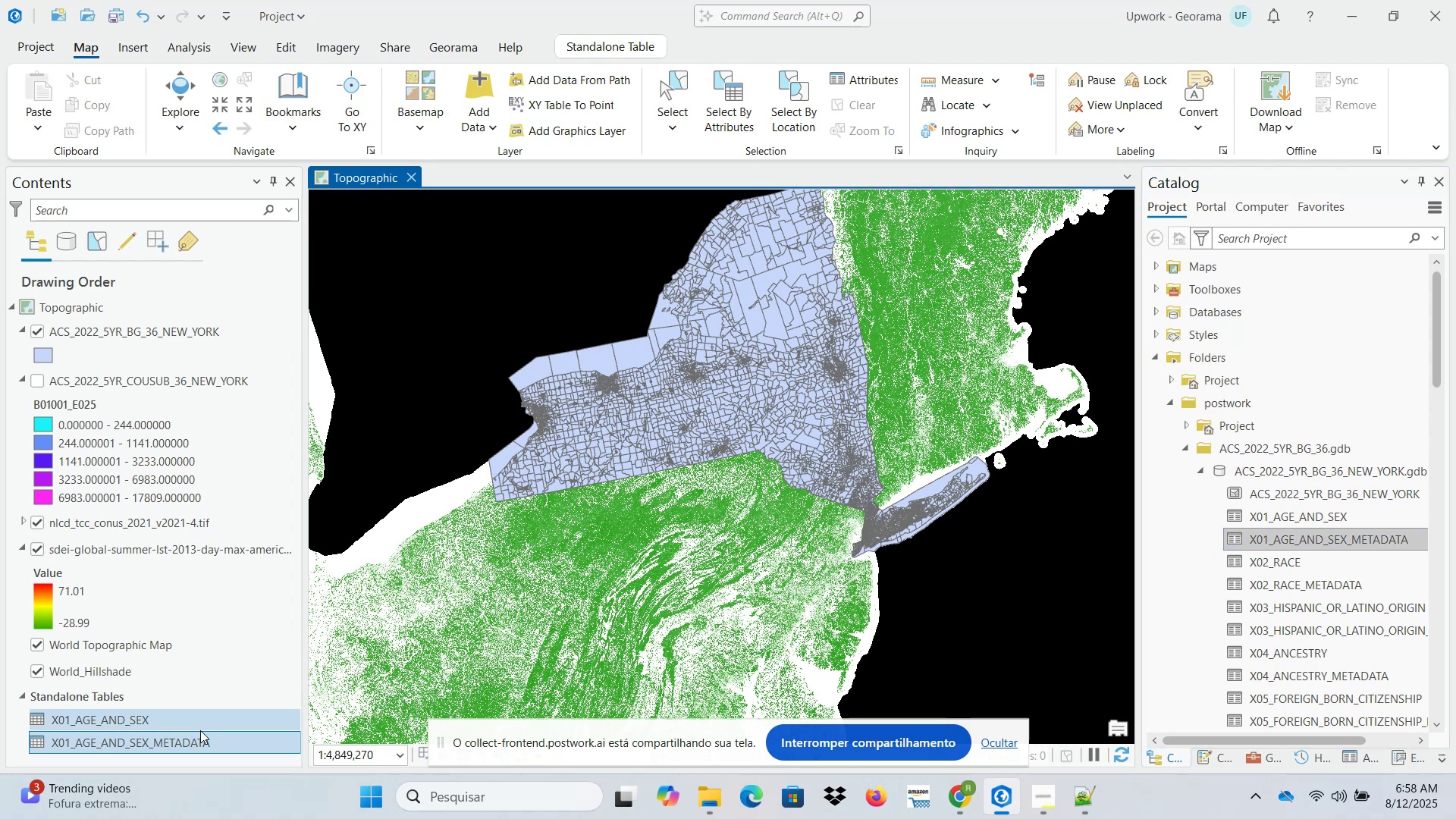 
right_click([196, 723])
 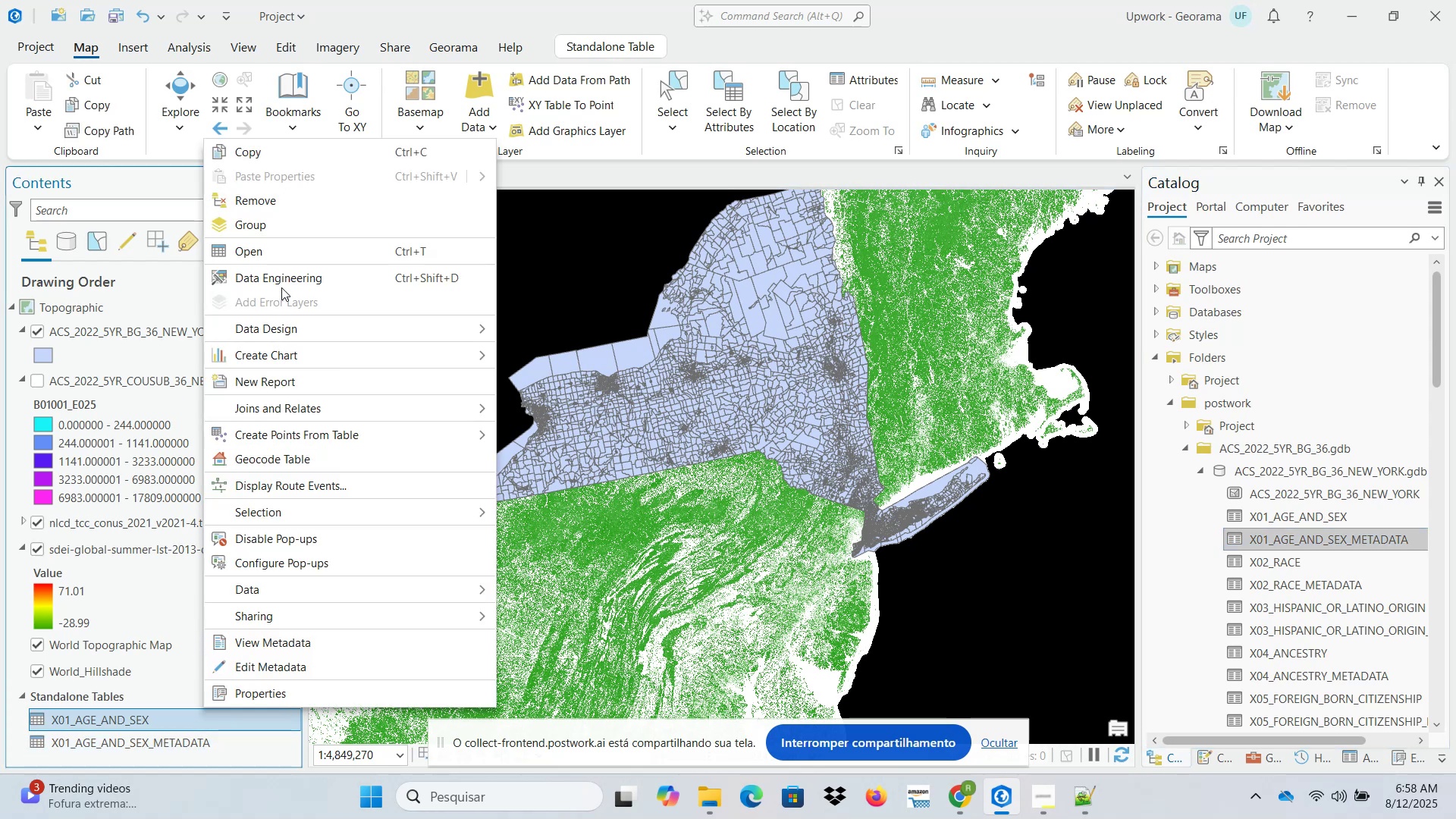 
left_click([281, 249])
 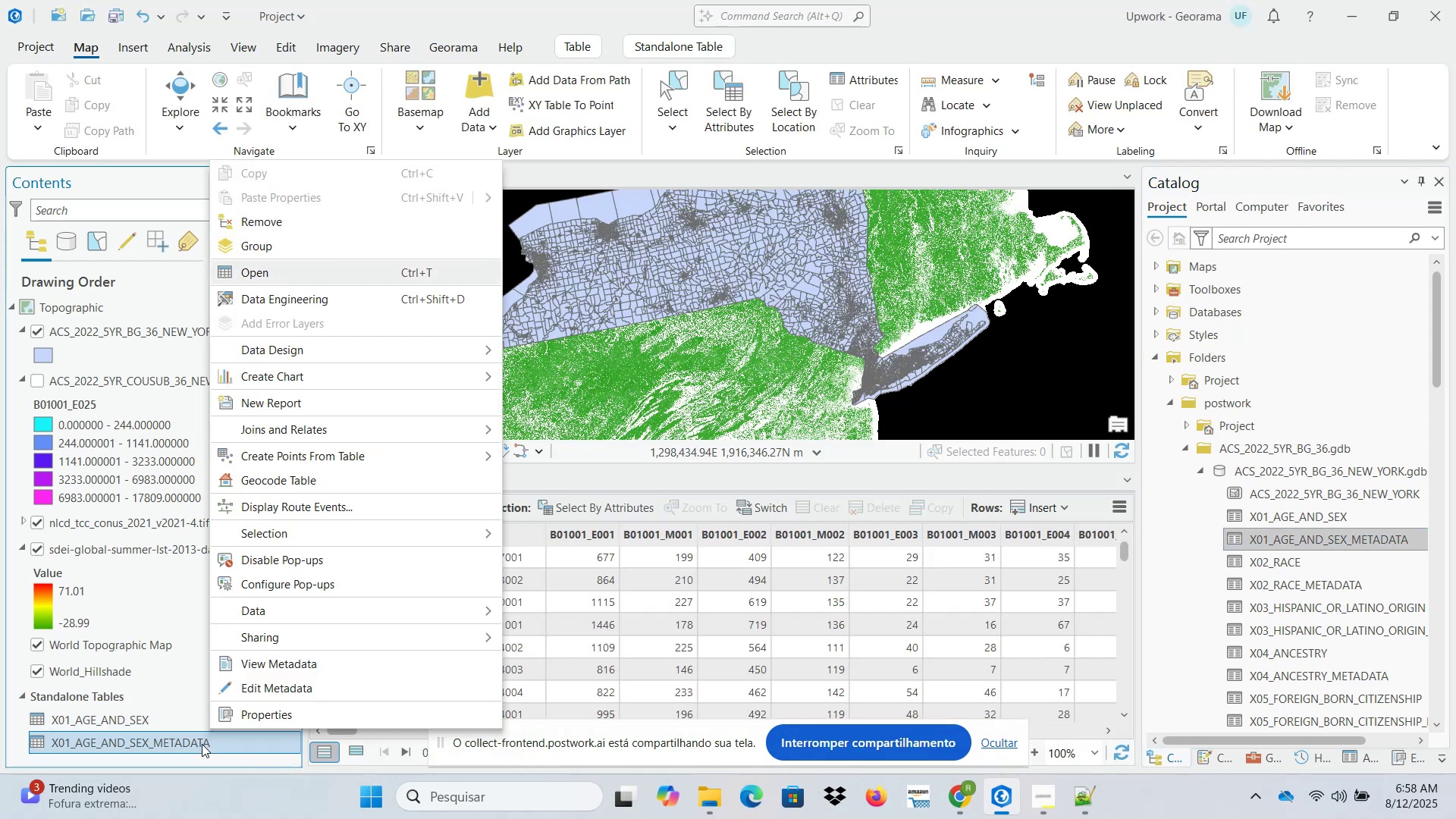 
wait(5.22)
 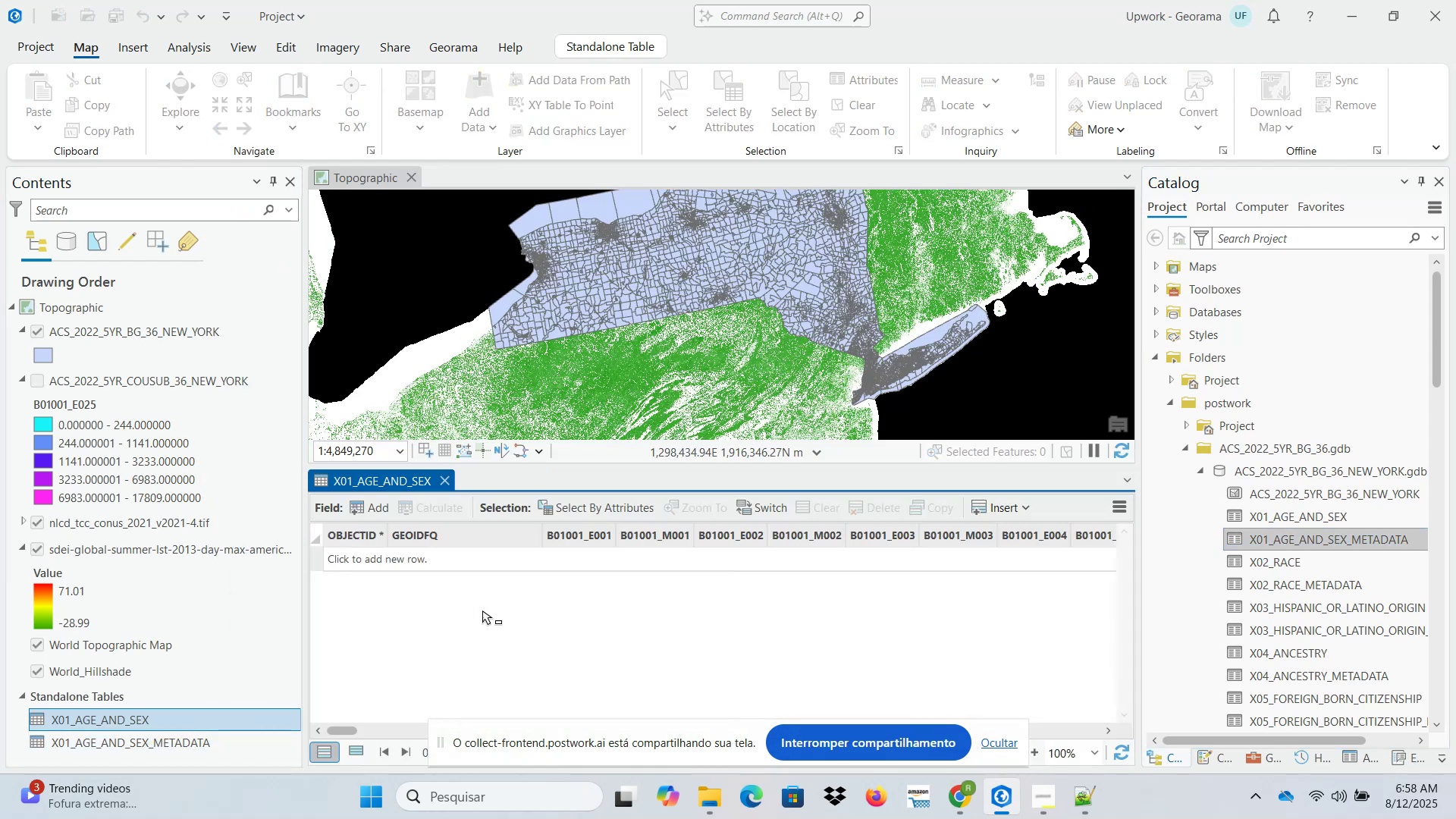 
left_click([296, 271])
 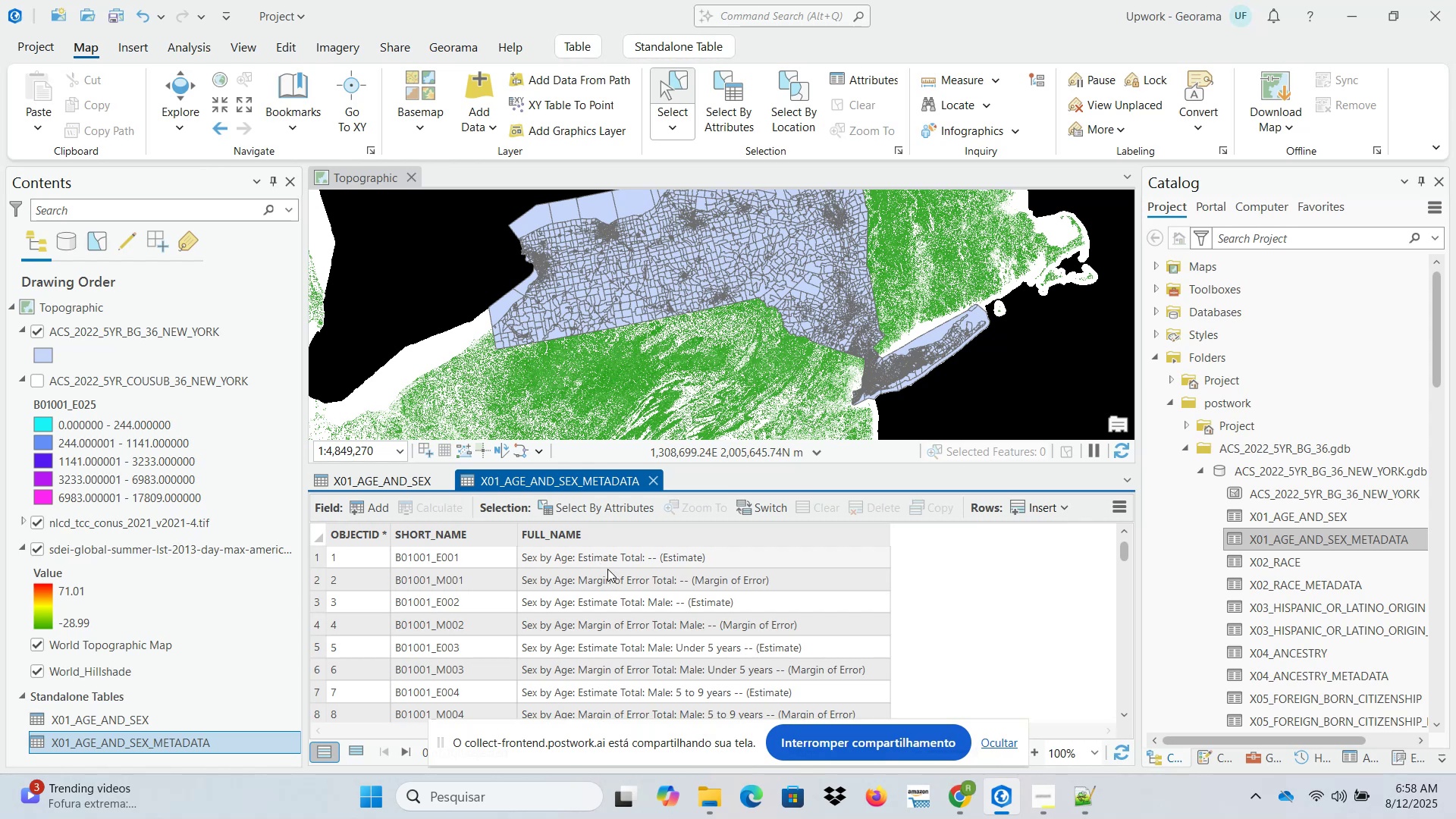 
scroll: coordinate [663, 611], scroll_direction: up, amount: 3.0
 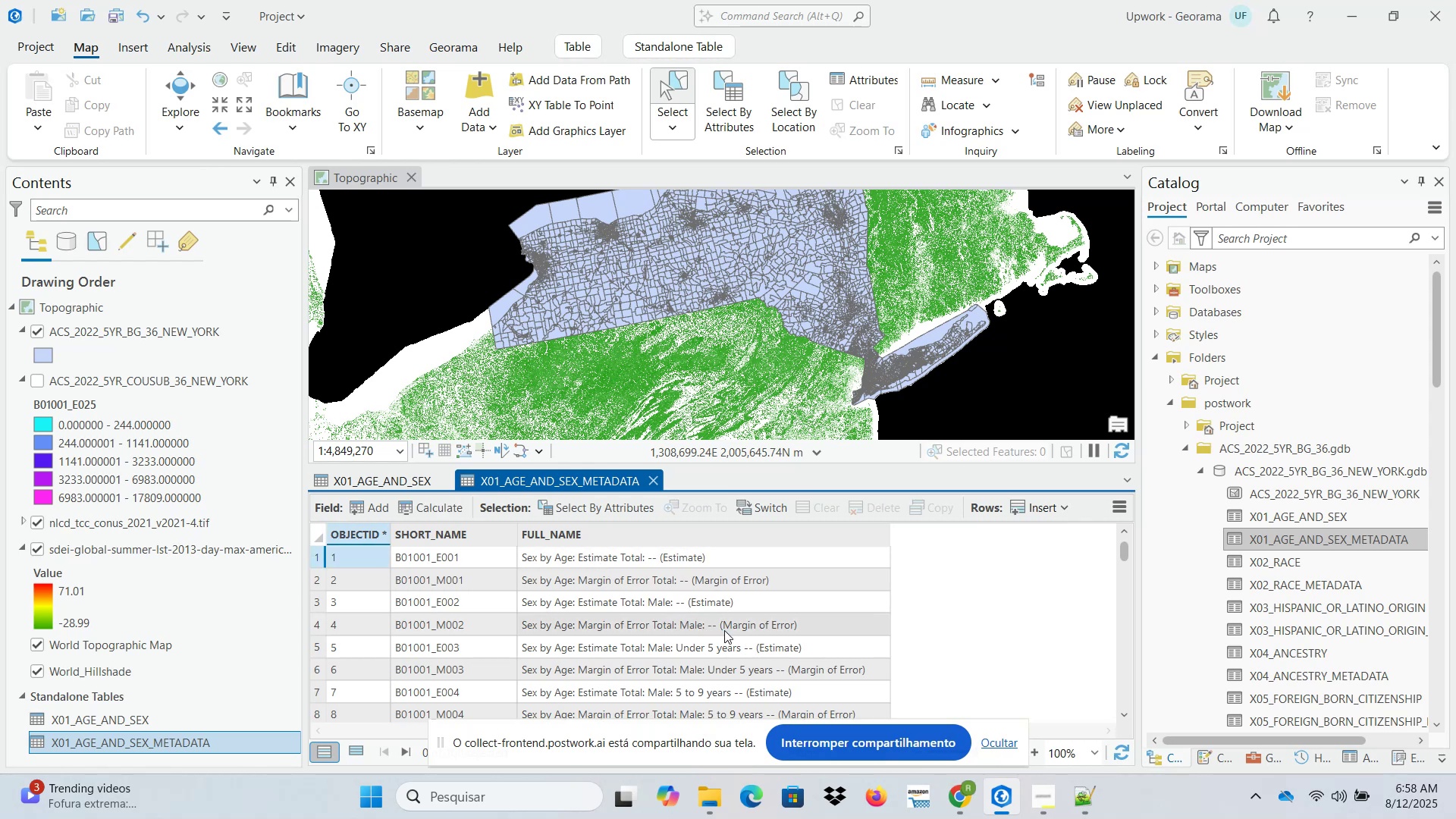 
scroll: coordinate [775, 658], scroll_direction: down, amount: 10.0
 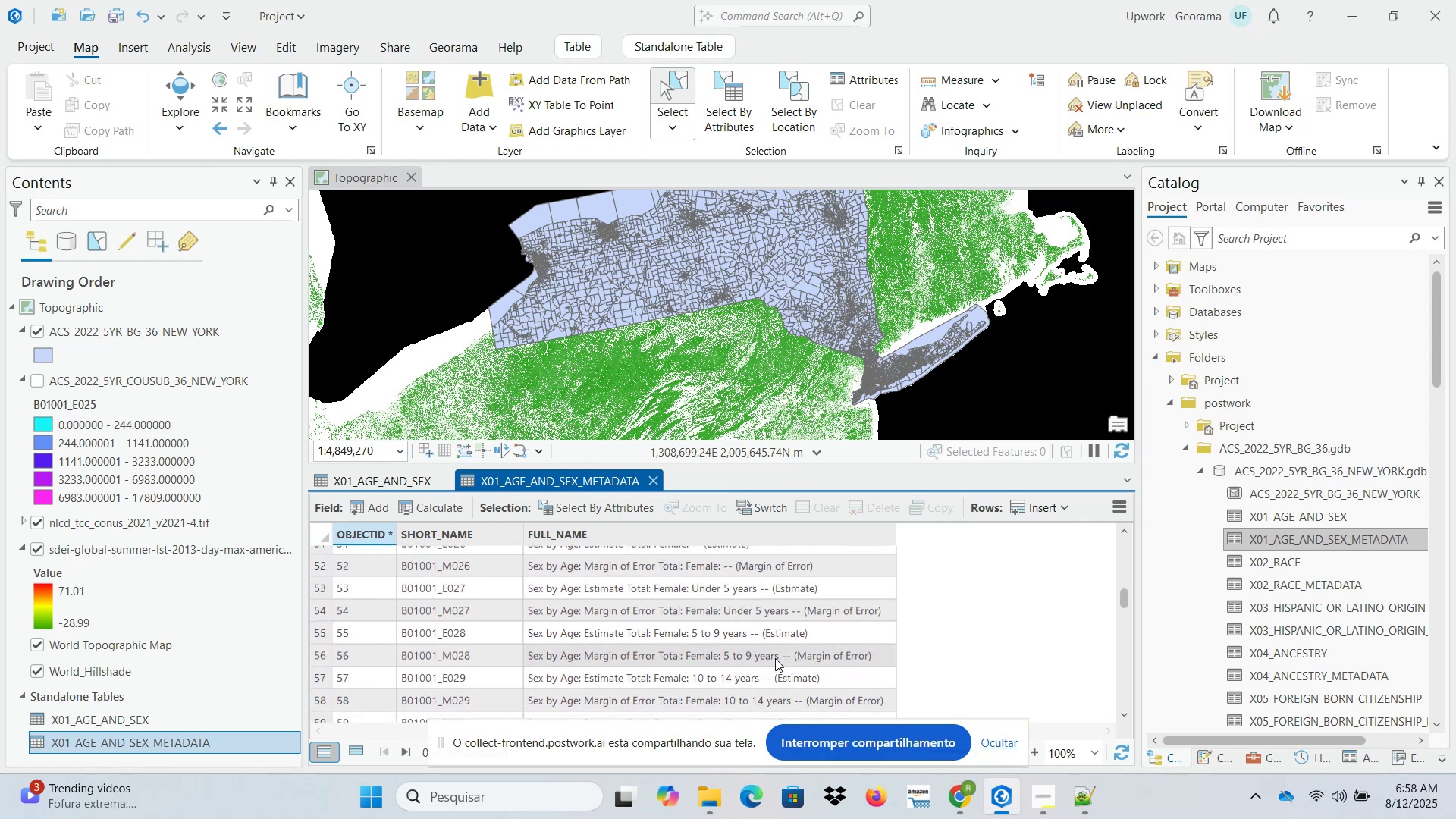 
scroll: coordinate [775, 658], scroll_direction: up, amount: 1.0
 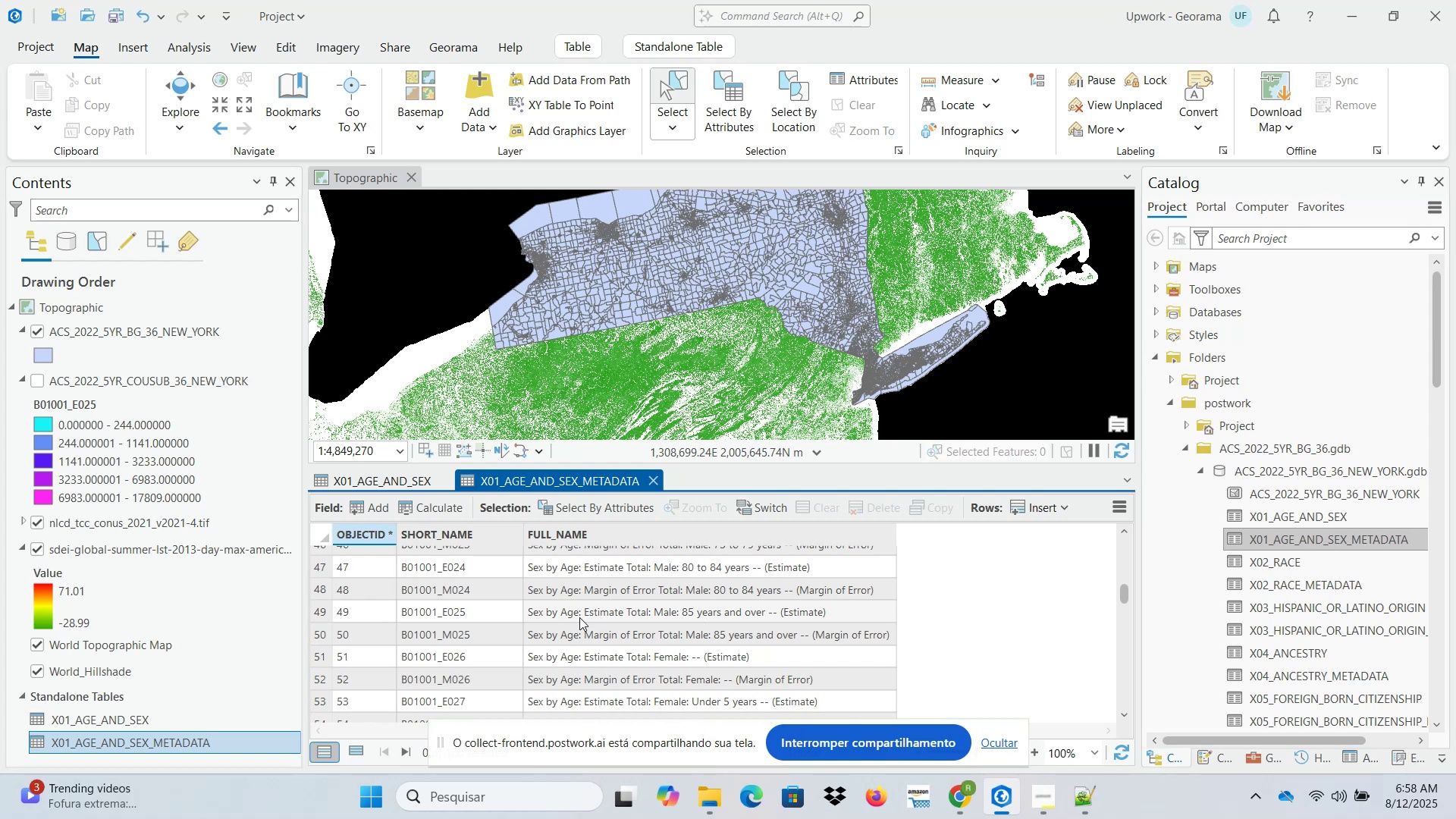 
wait(11.17)
 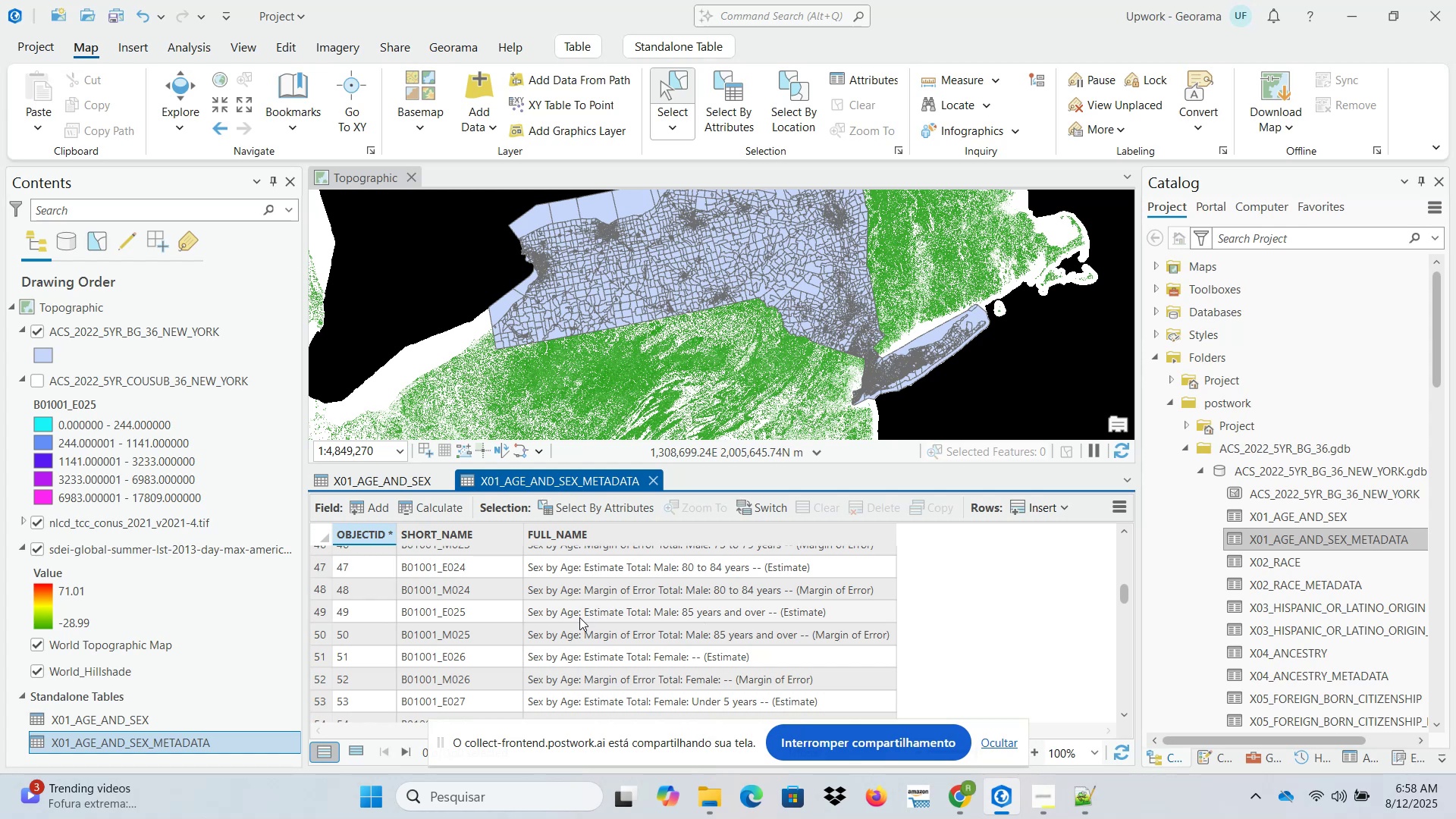 
left_click([385, 480])
 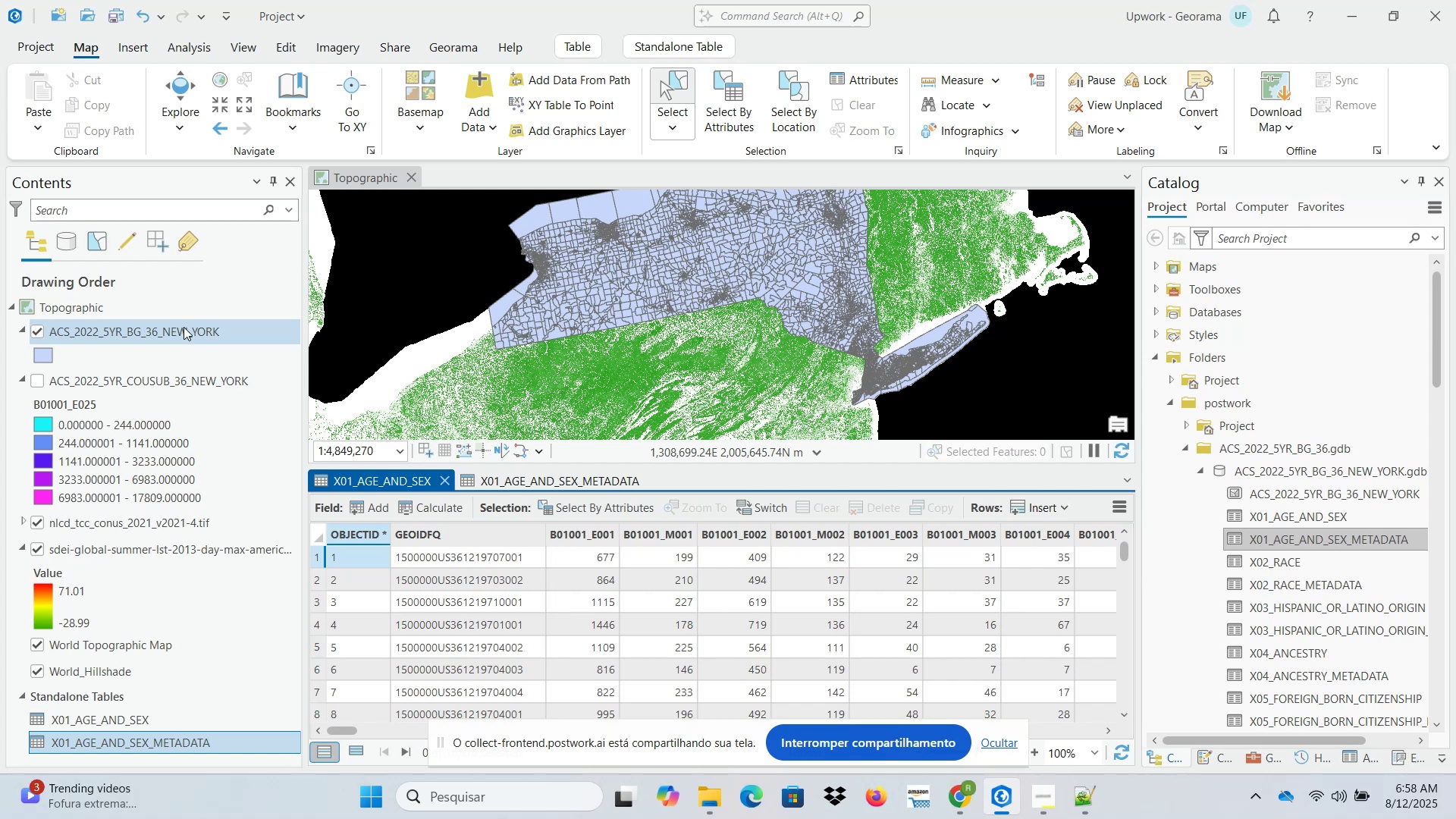 
right_click([190, 332])
 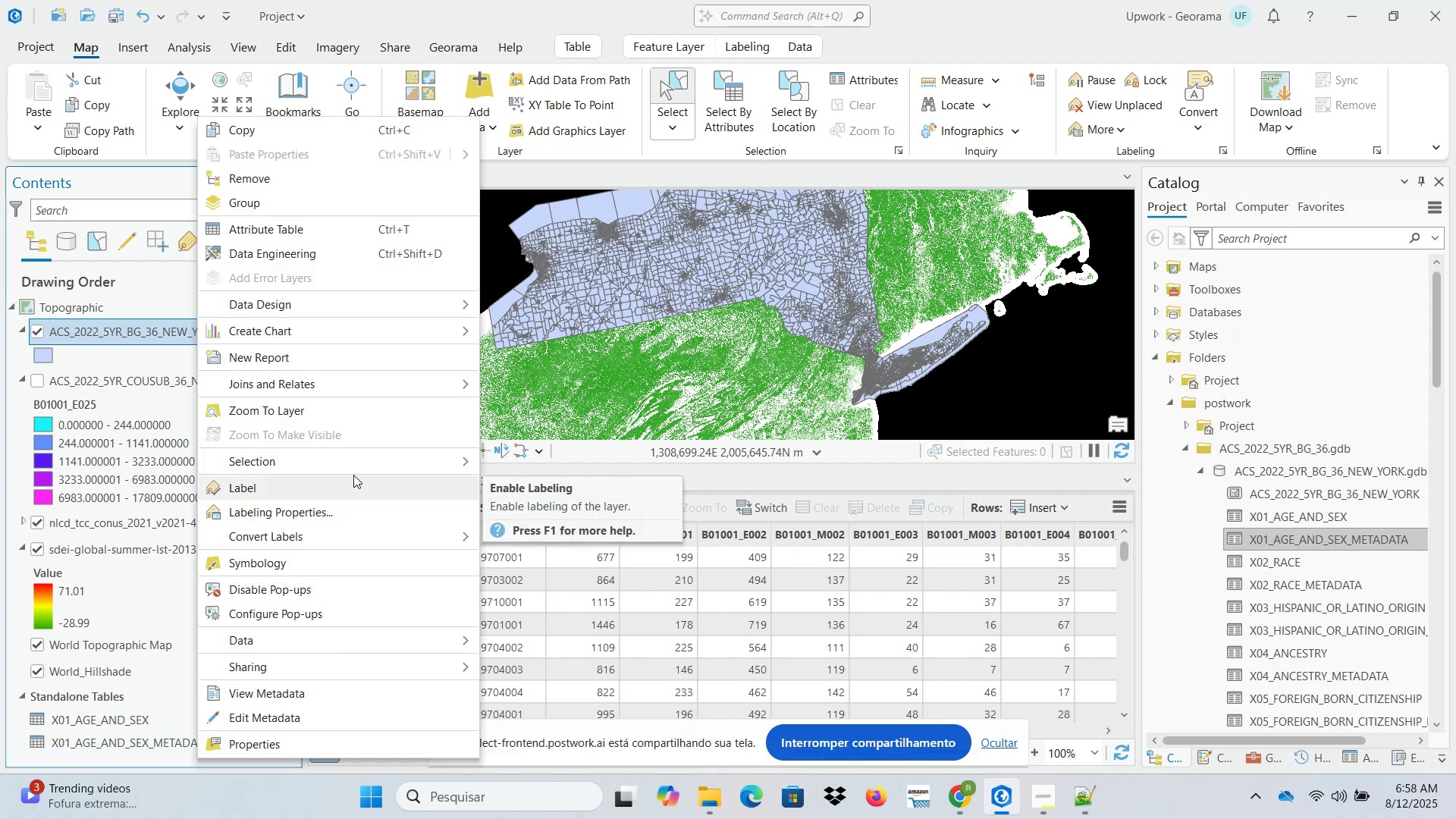 
wait(6.27)
 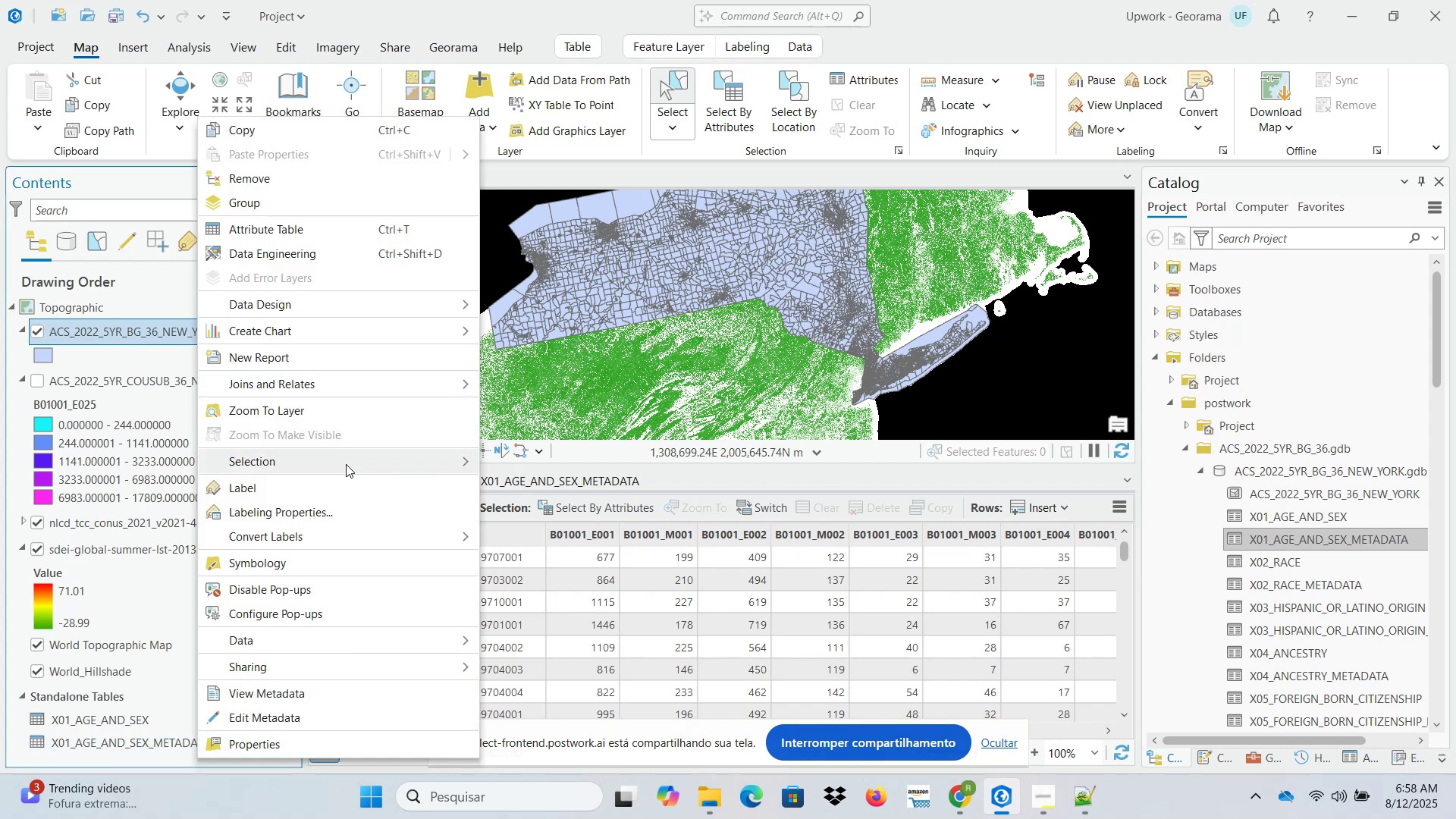 
left_click([419, 384])
 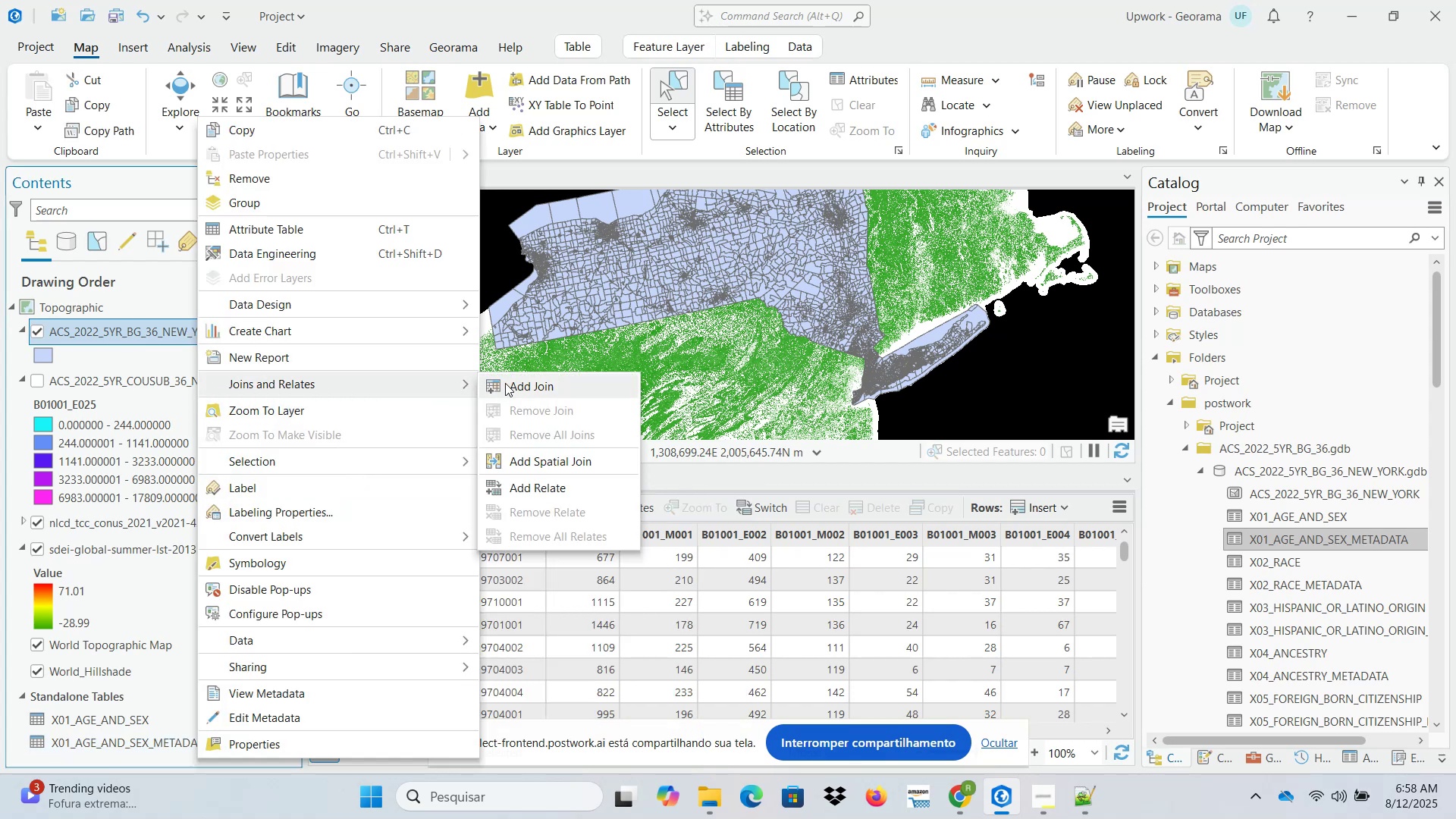 
left_click([512, 384])
 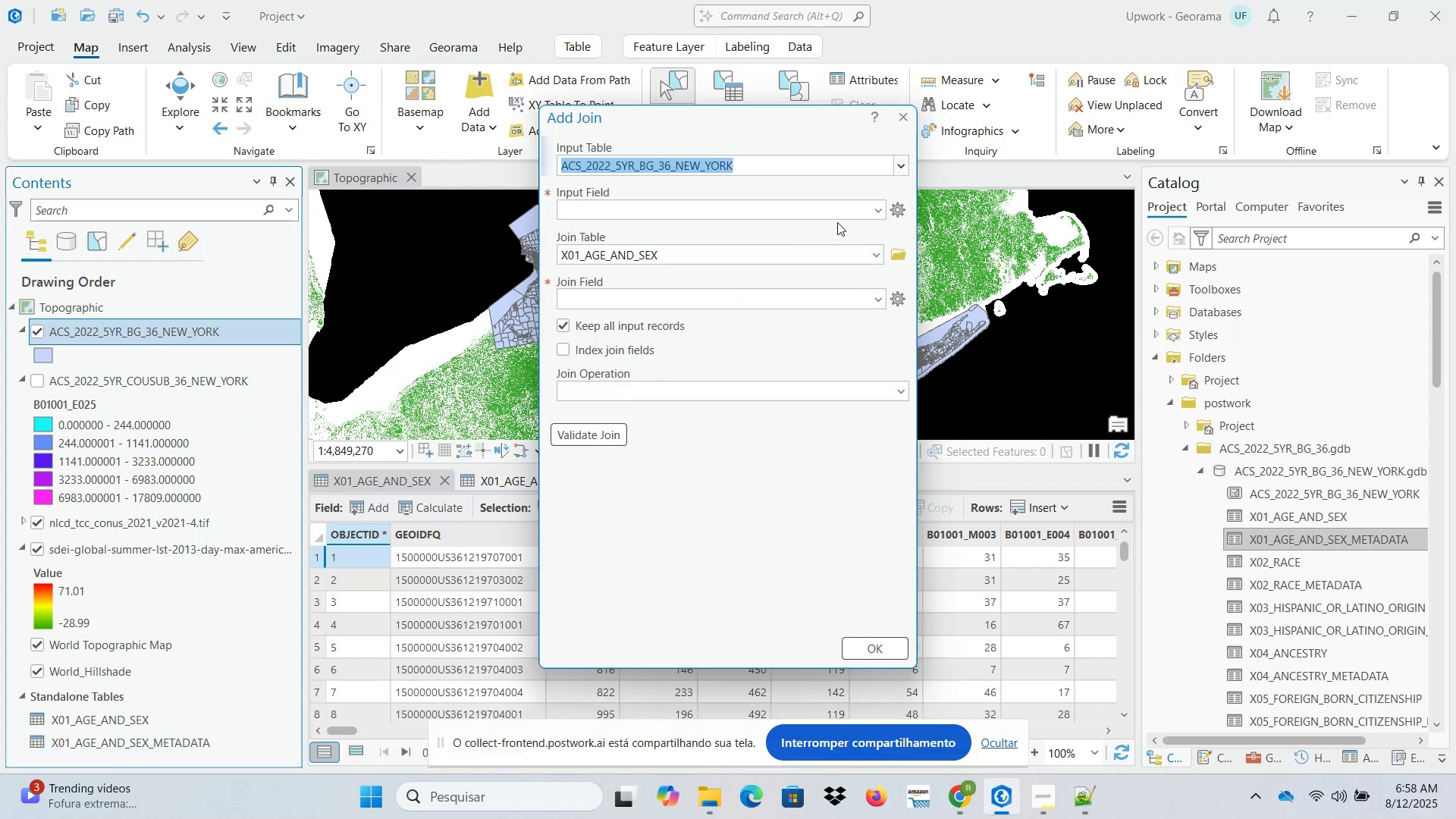 
left_click([881, 209])
 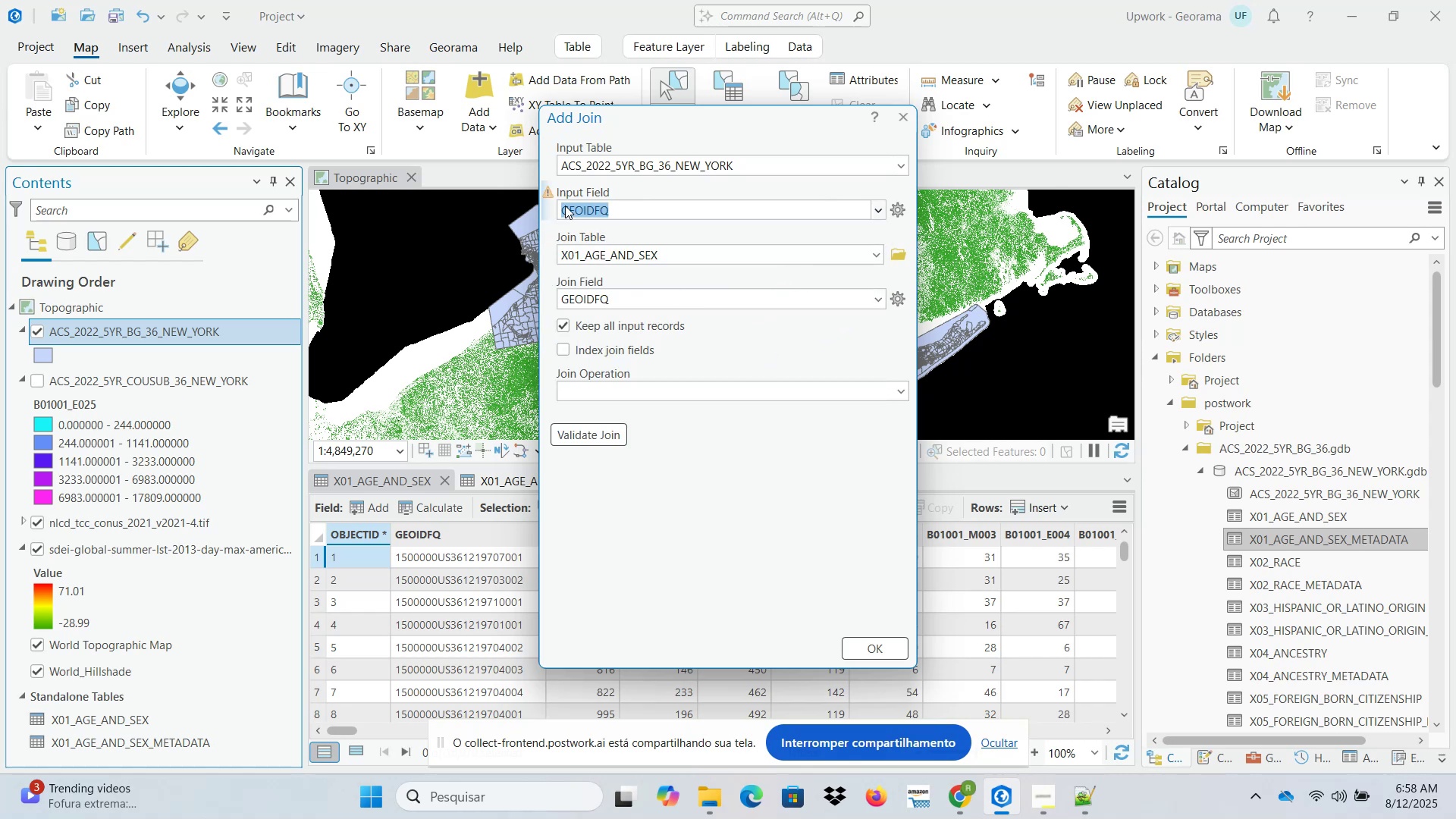 
wait(9.02)
 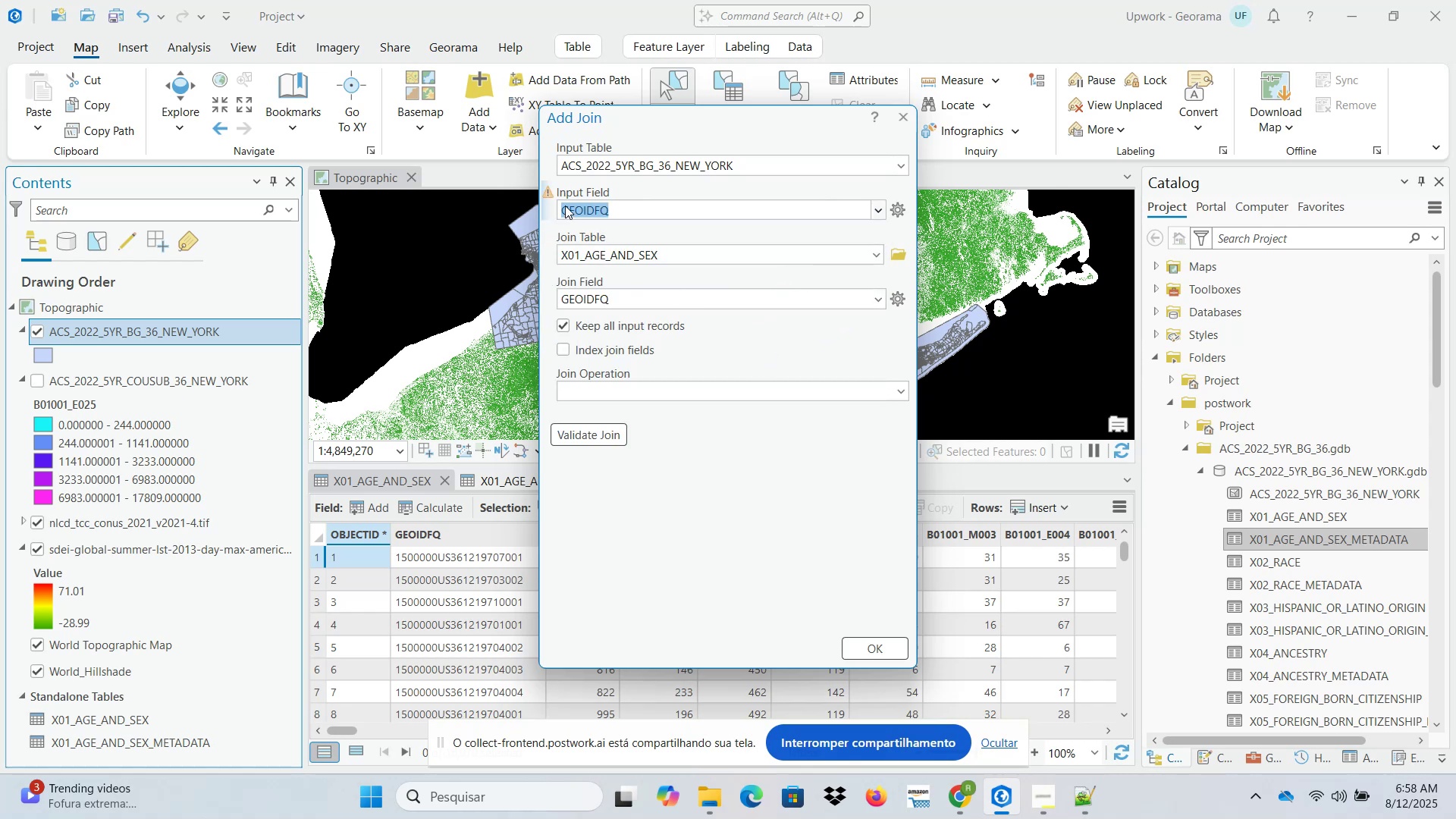 
left_click([632, 400])
 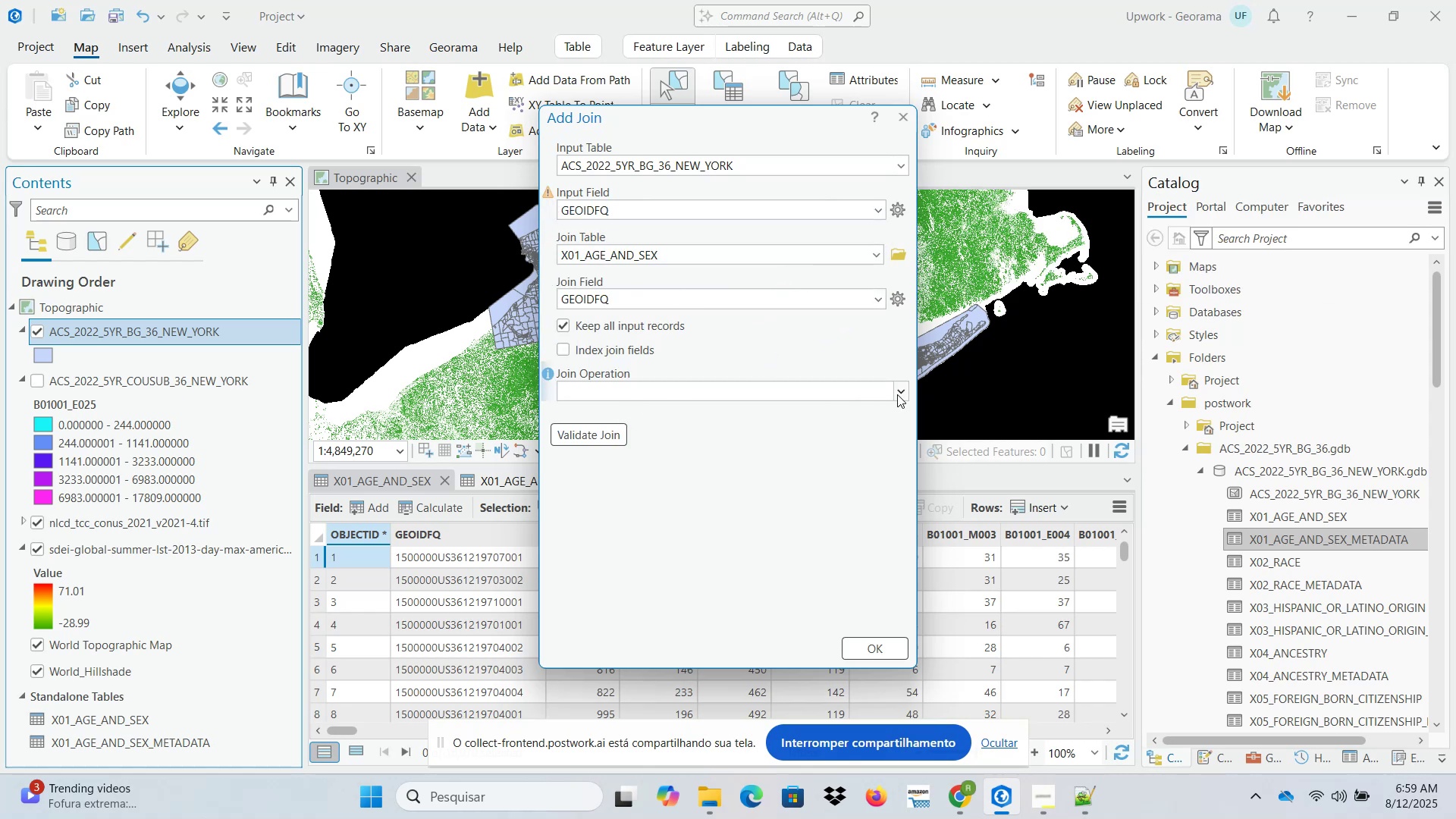 
left_click([902, 392])
 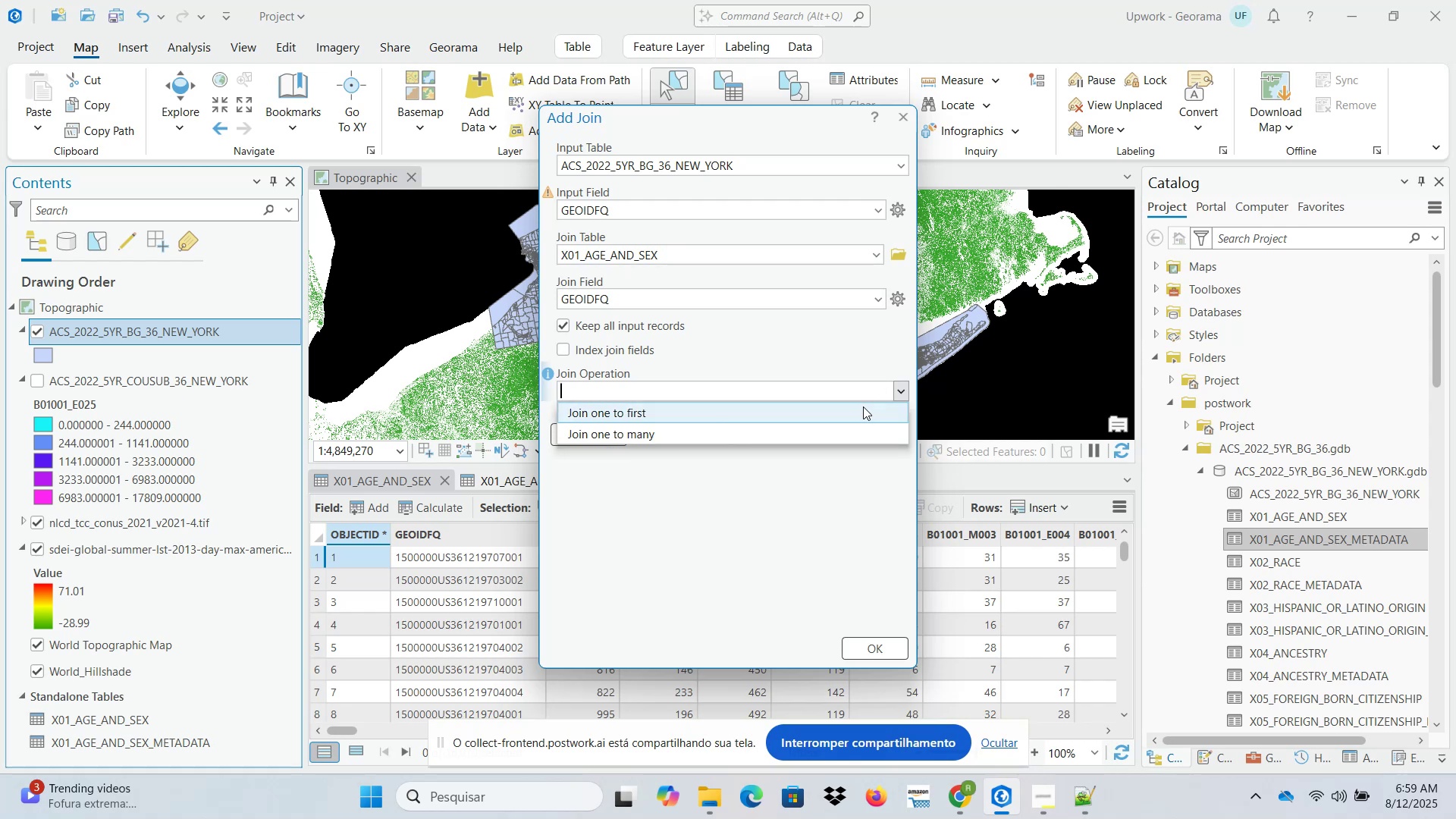 
left_click([862, 408])
 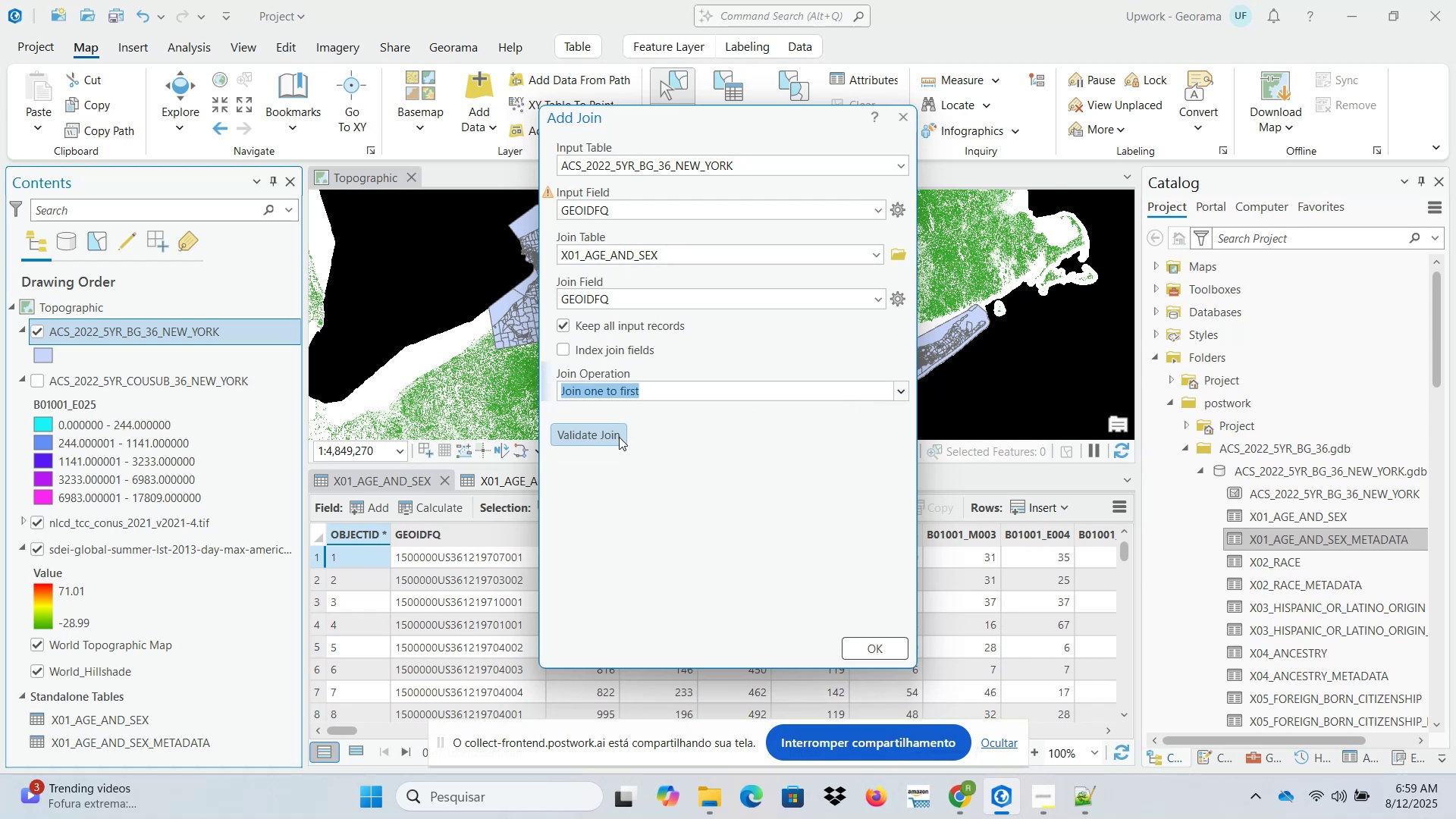 
left_click([606, 437])
 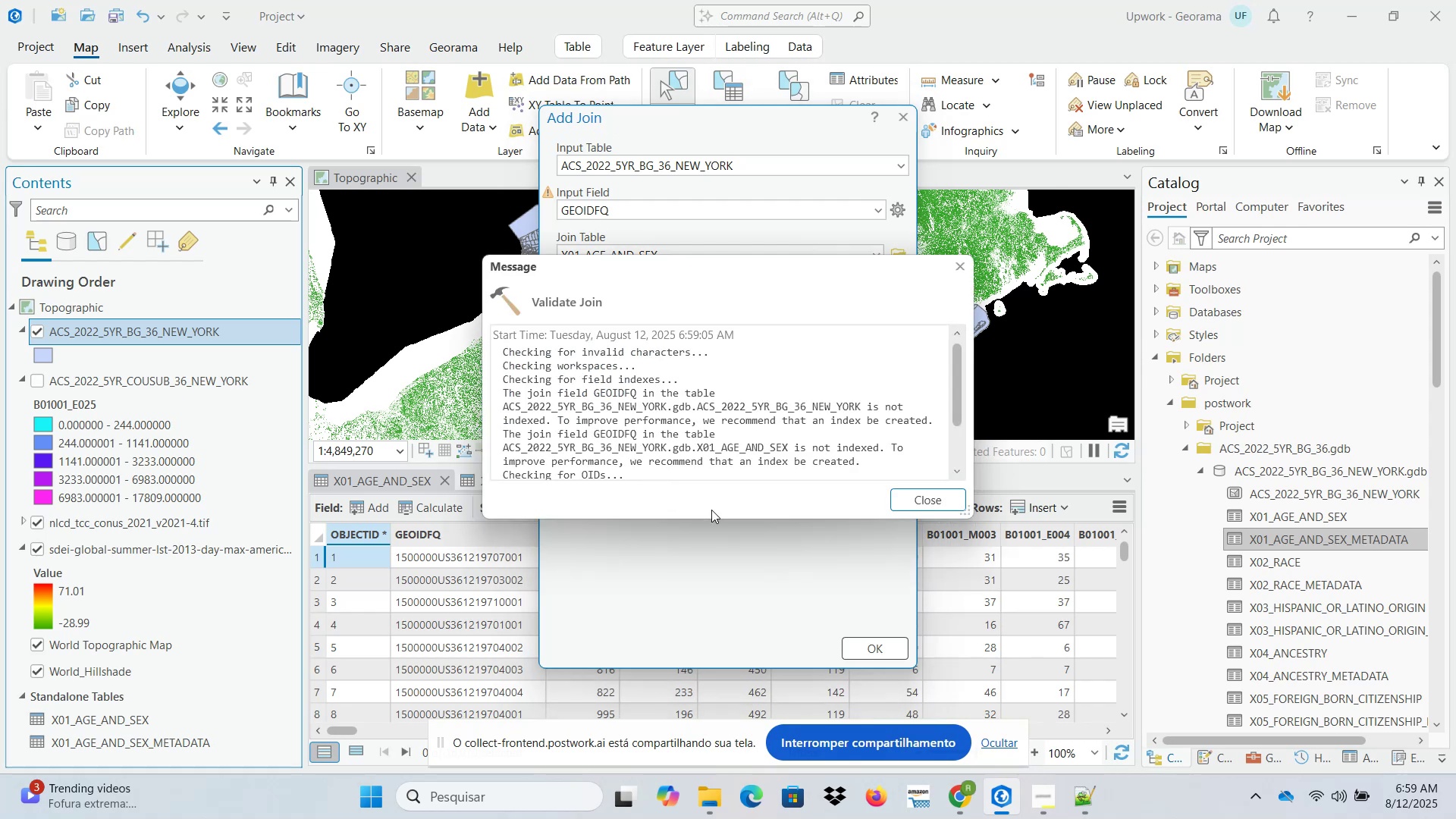 
left_click([921, 491])
 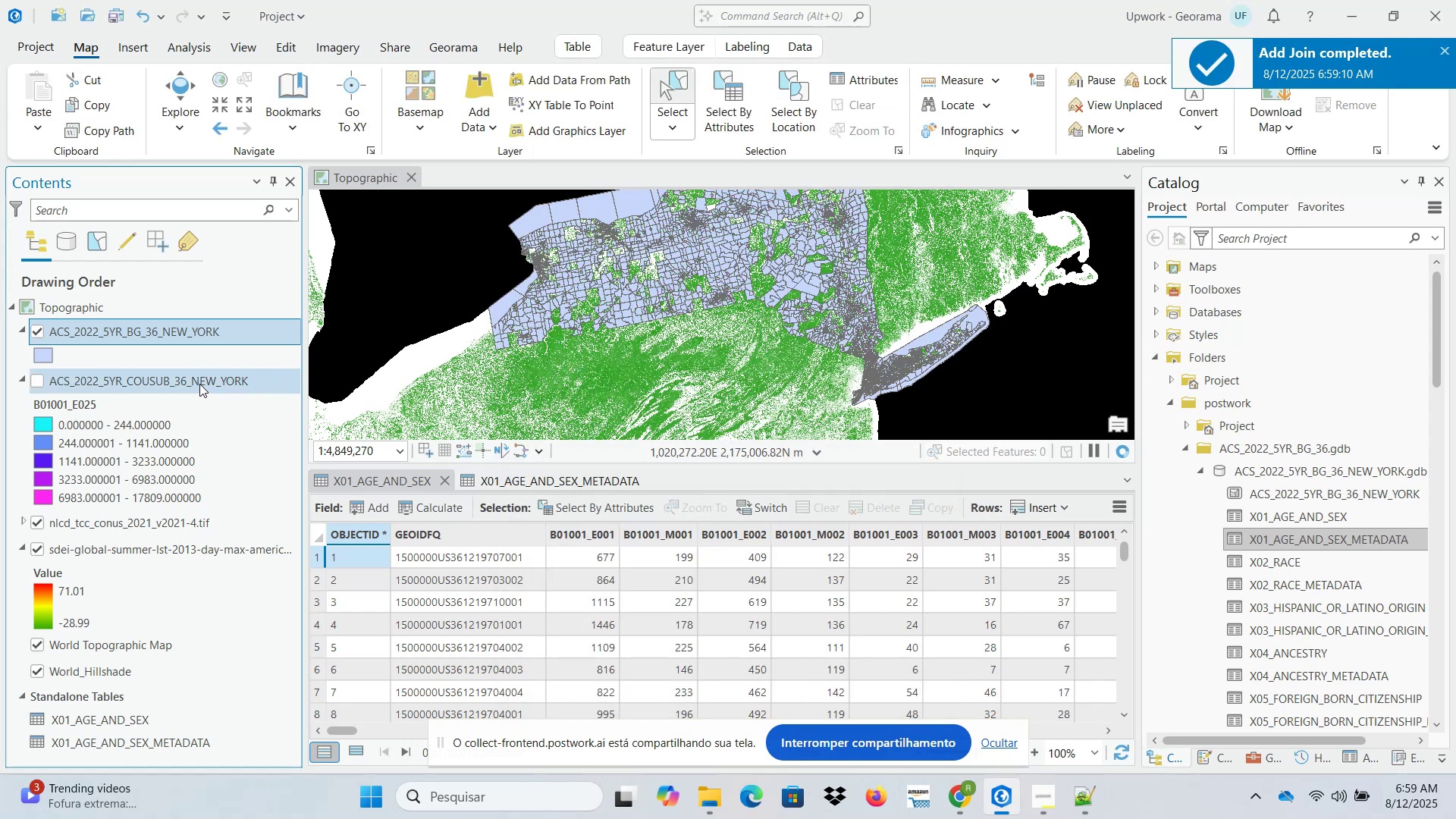 
wait(5.38)
 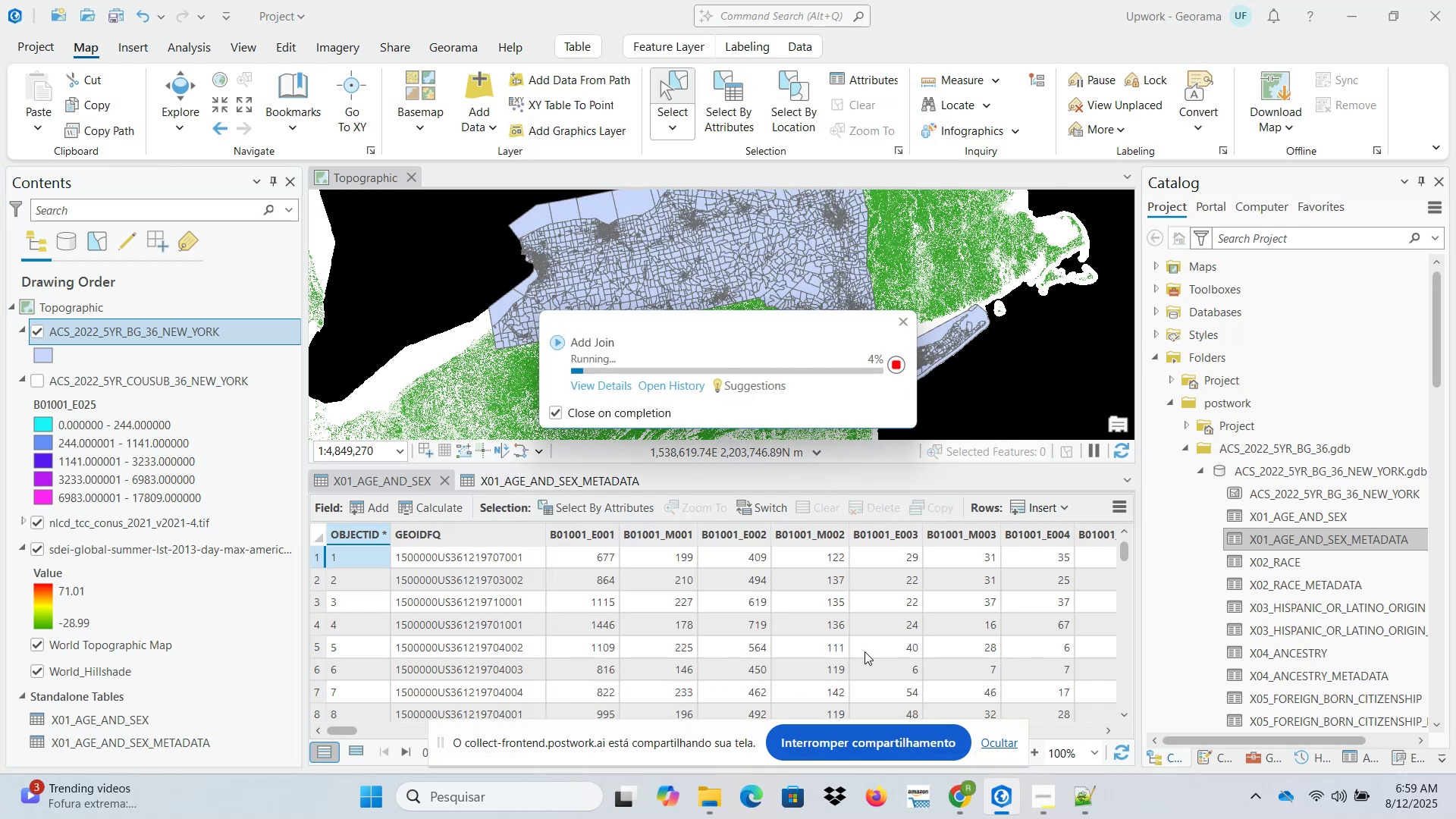 
right_click([200, 337])
 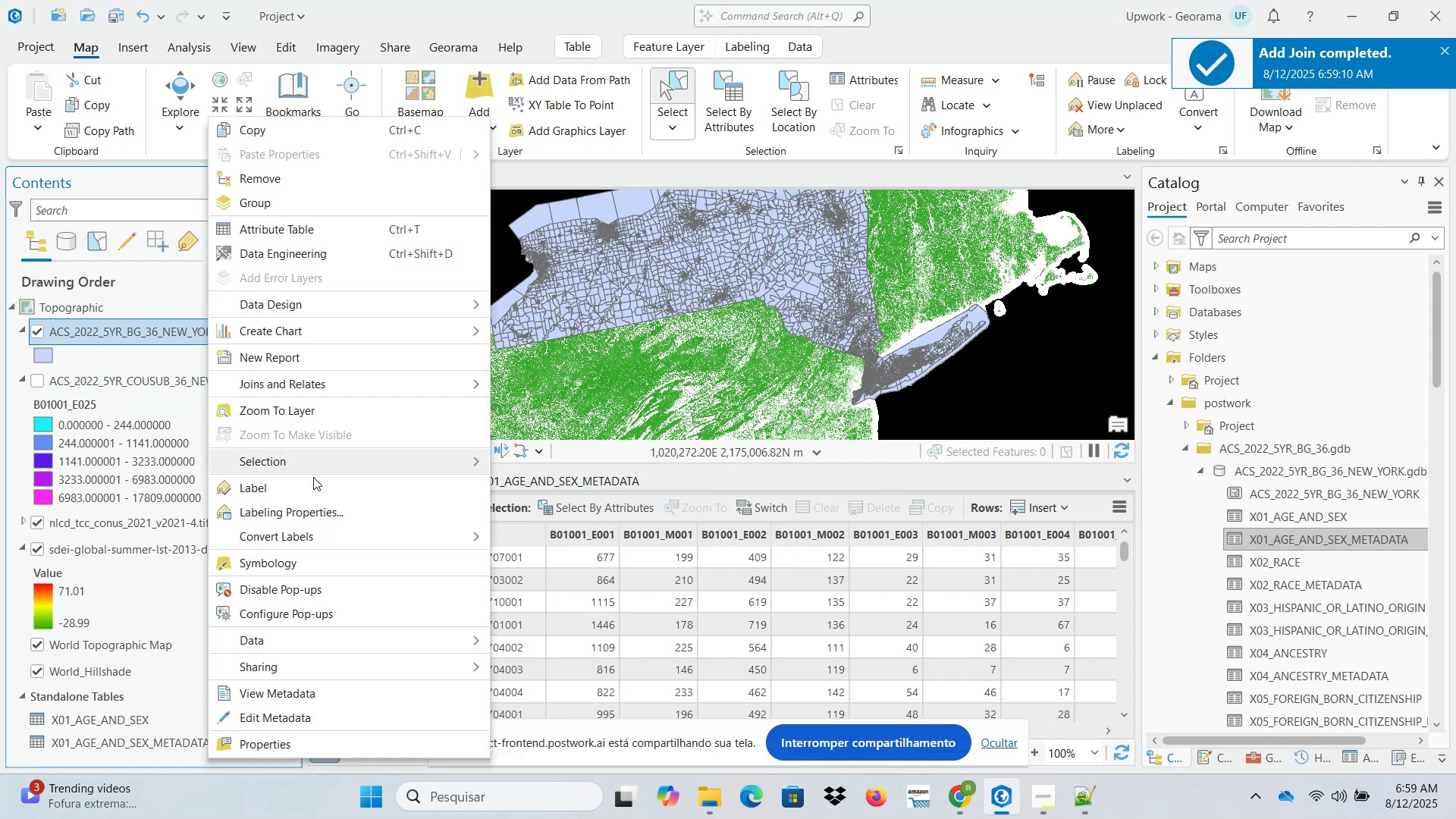 
left_click([314, 563])
 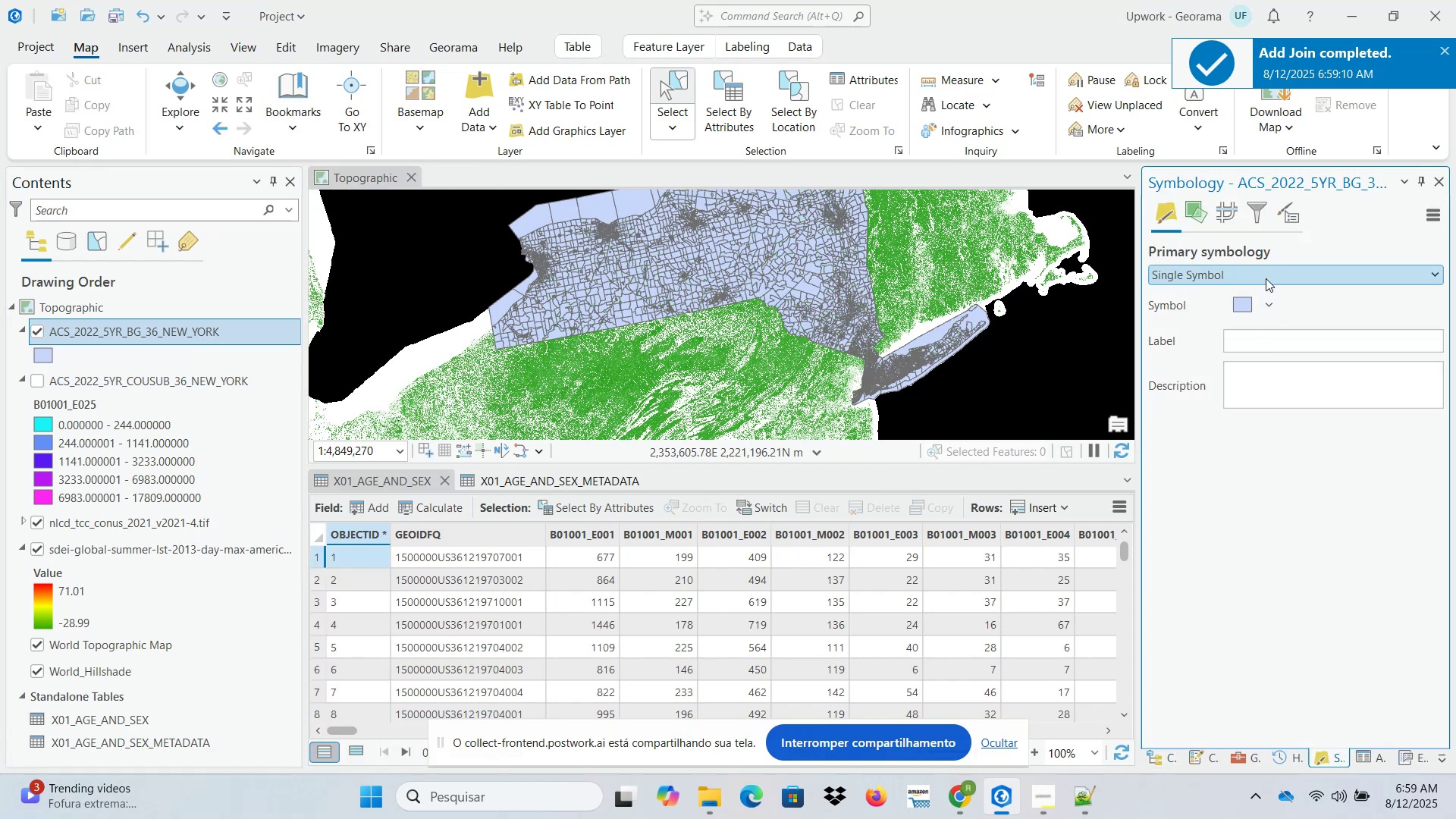 
left_click([1263, 274])
 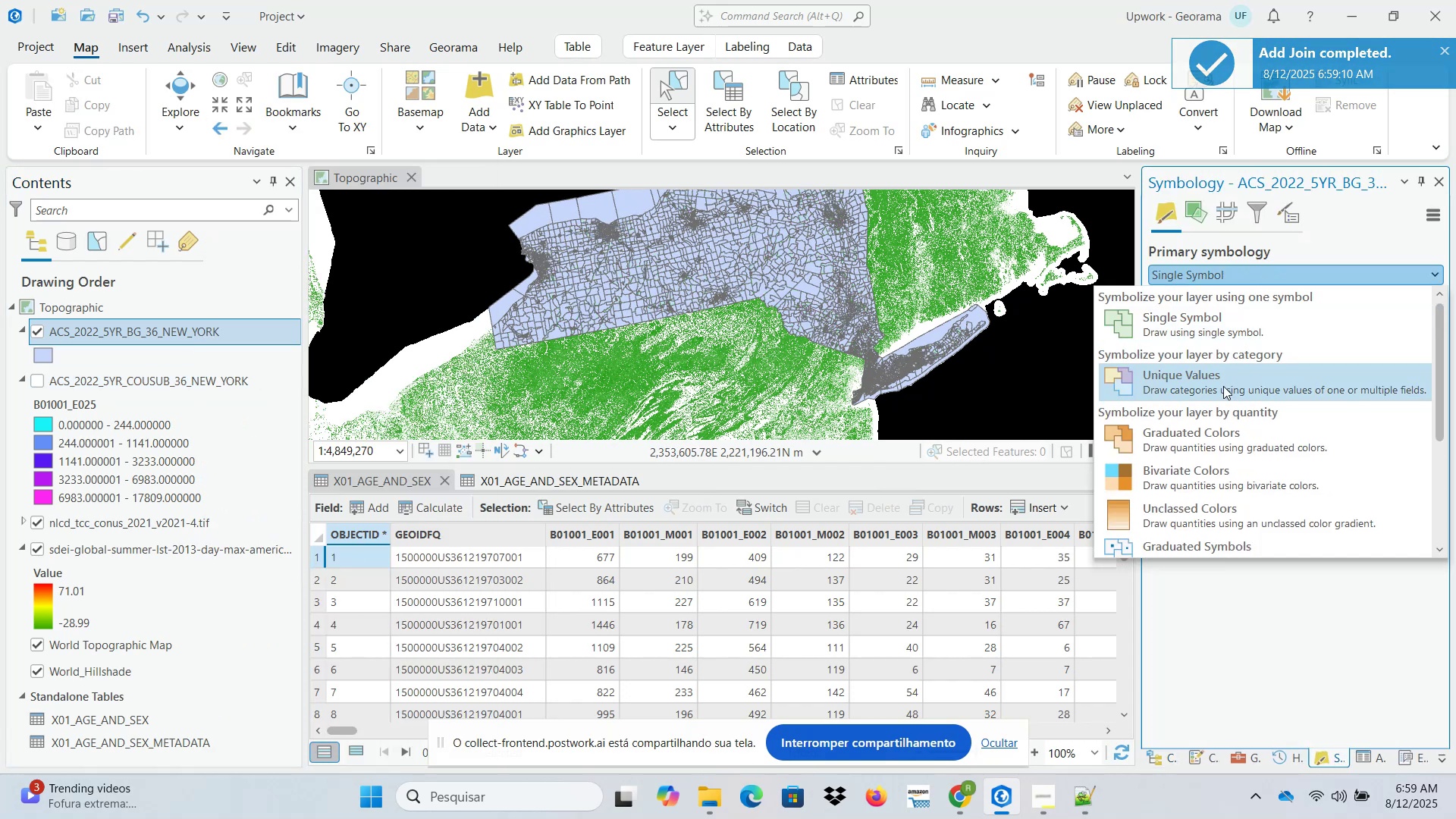 
left_click([1217, 436])
 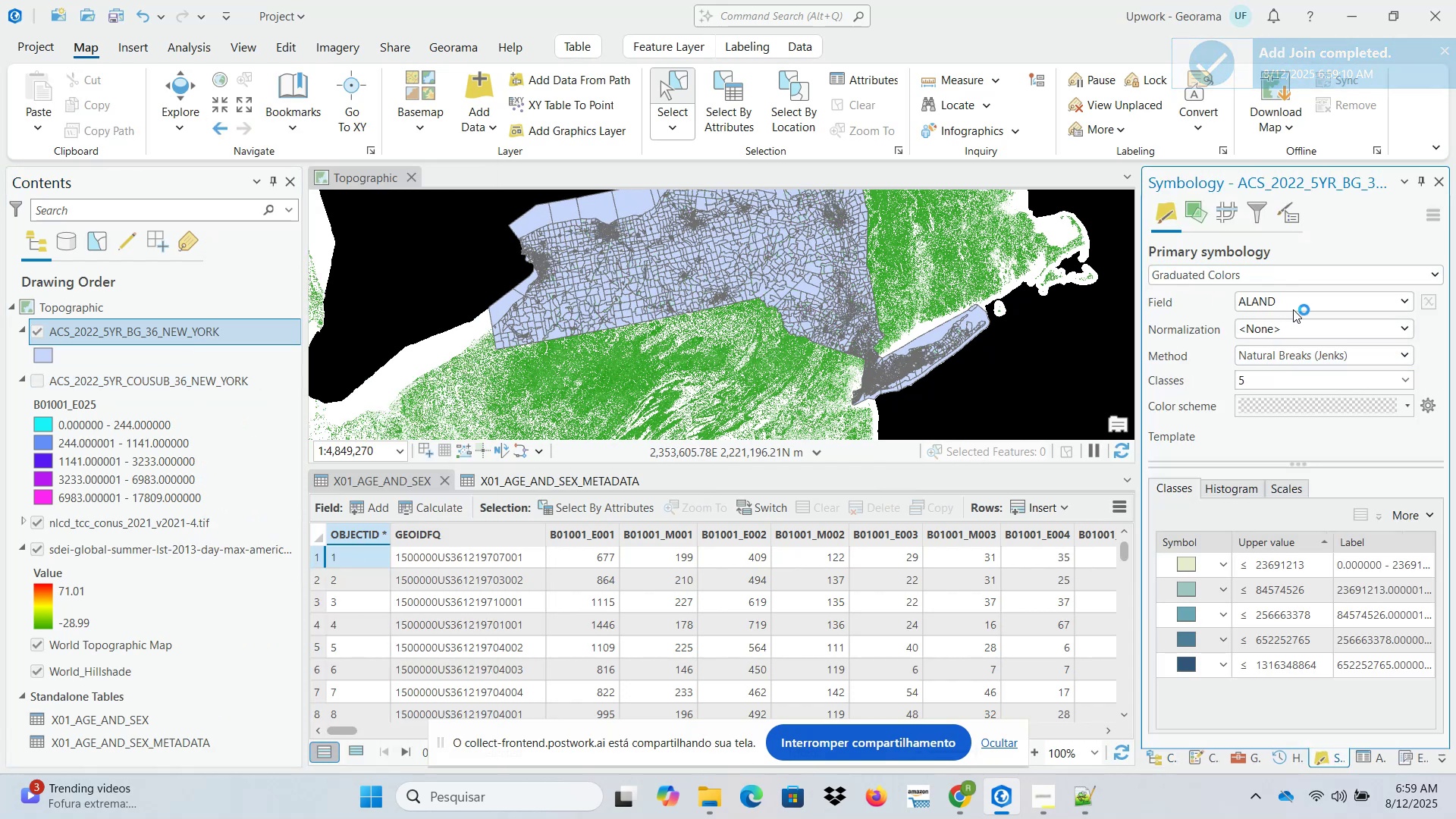 
left_click([1295, 303])
 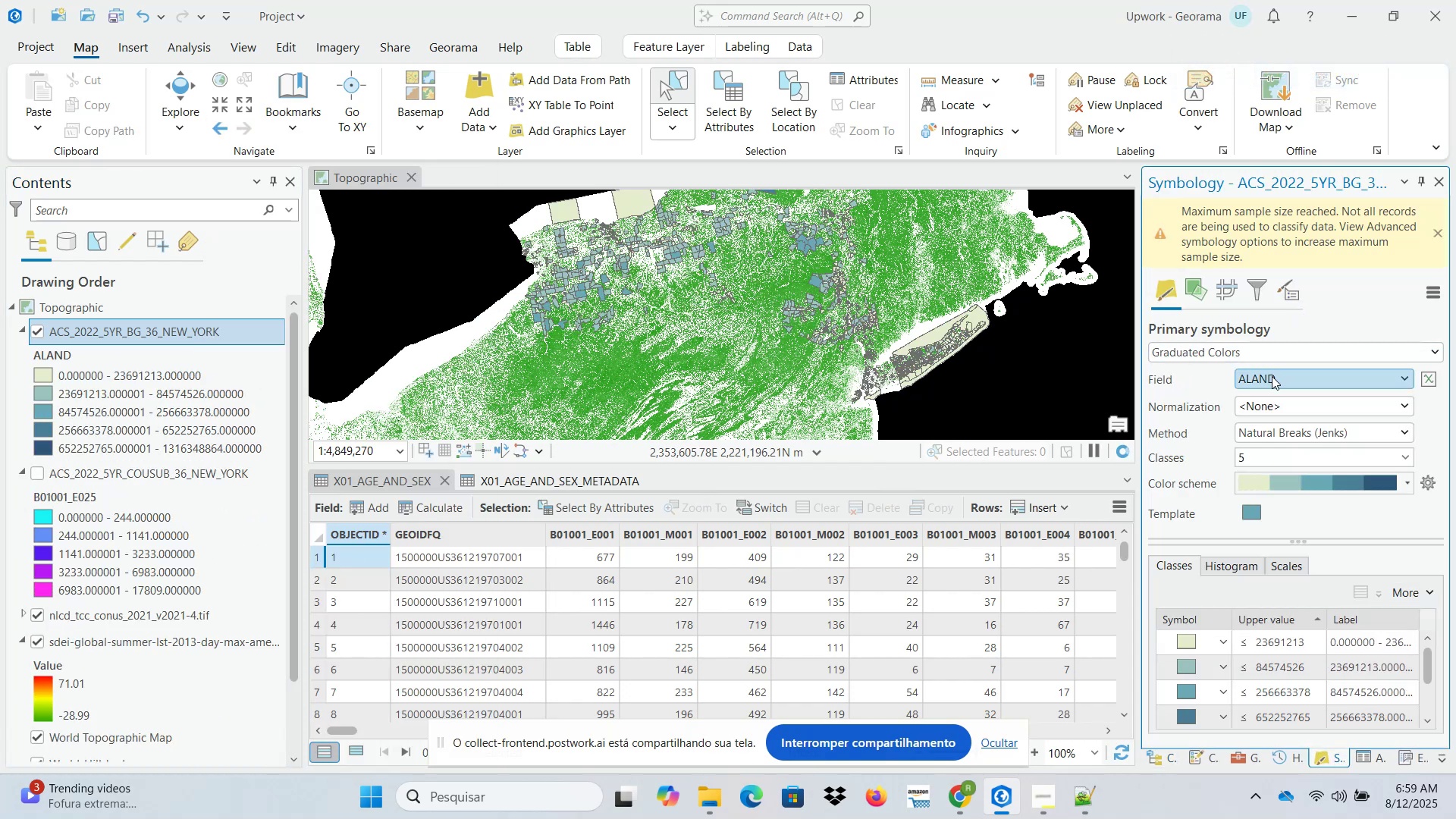 
left_click([1272, 381])
 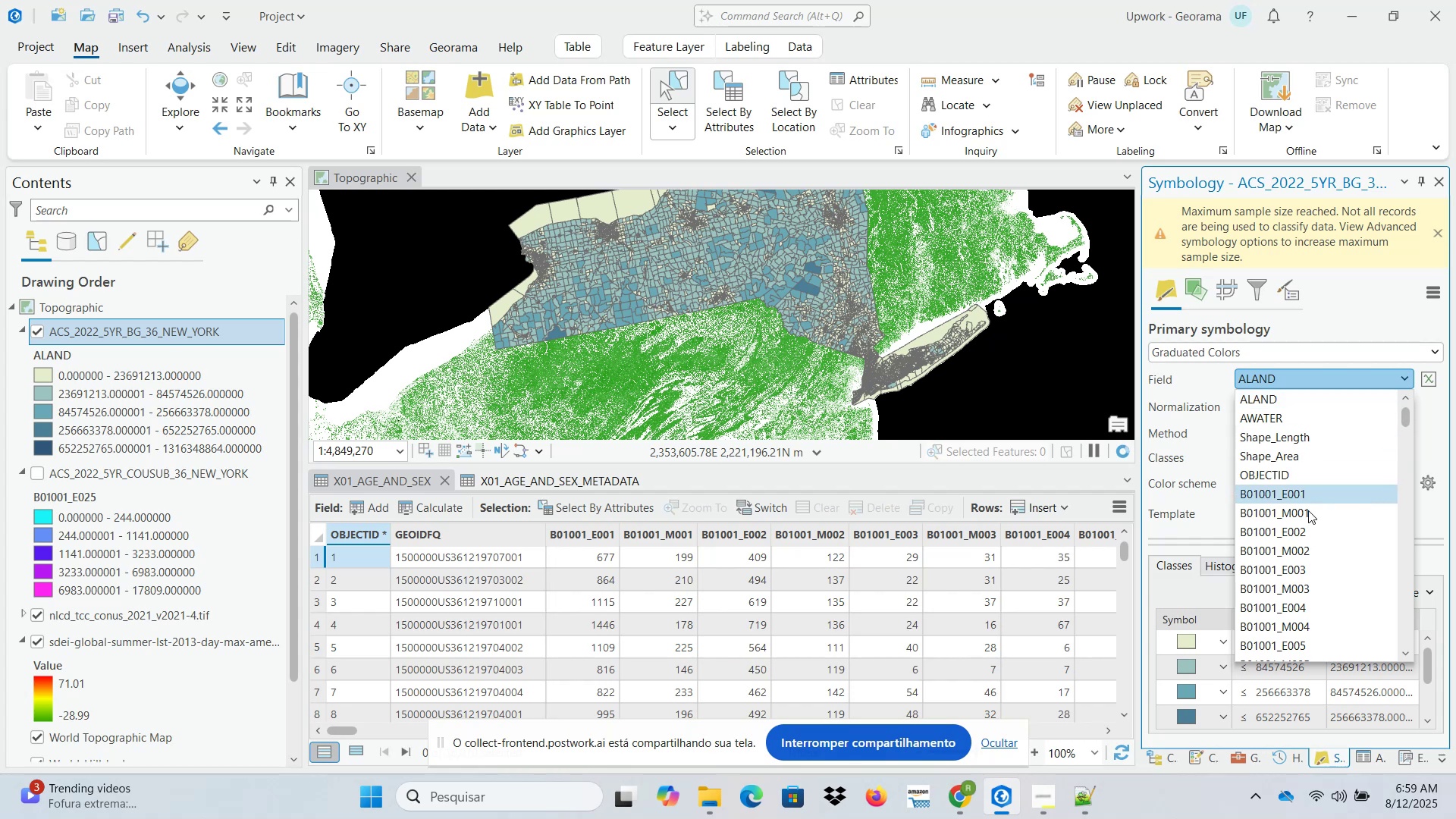 
scroll: coordinate [1343, 604], scroll_direction: down, amount: 14.0
 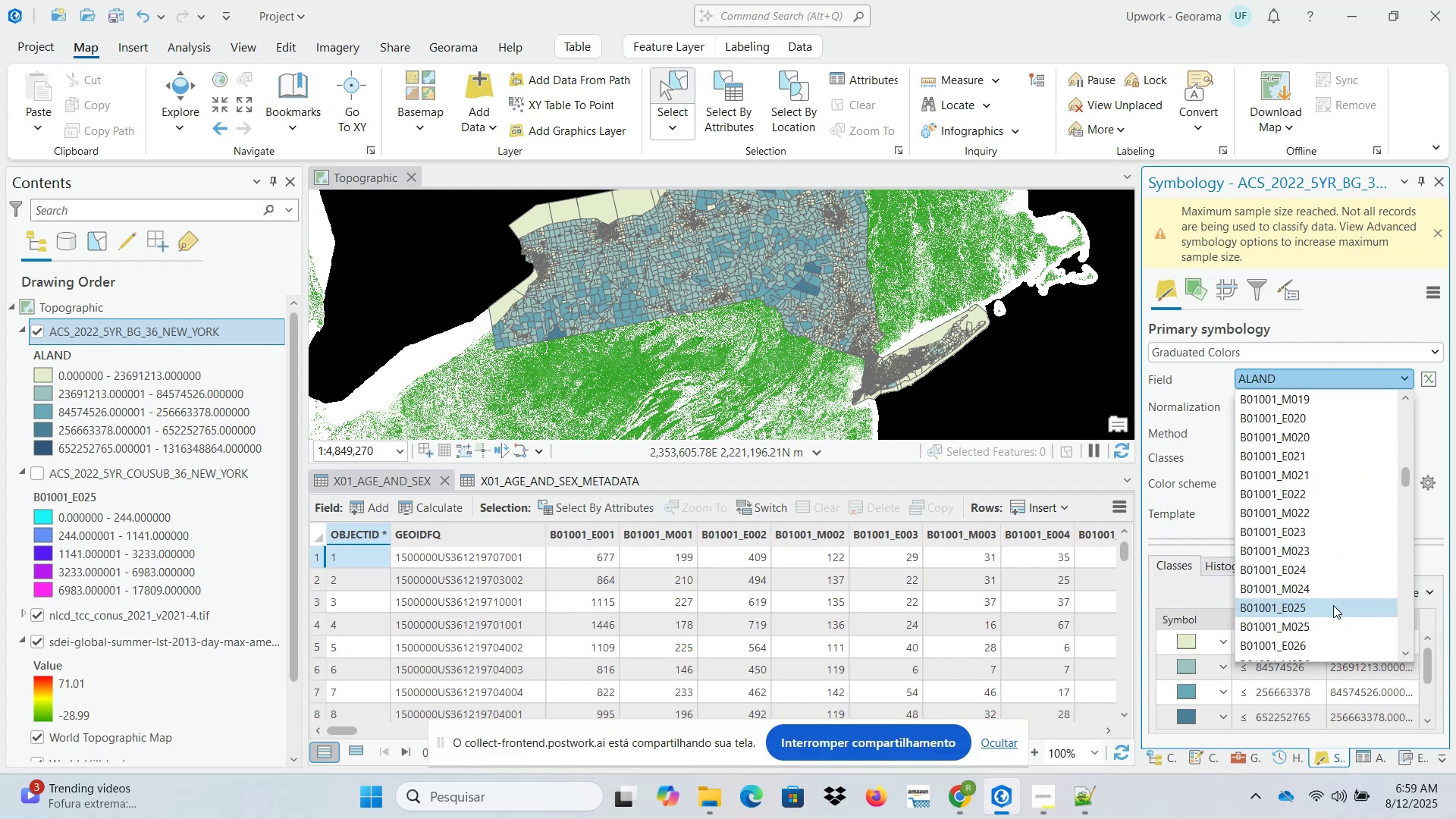 
left_click([1332, 607])
 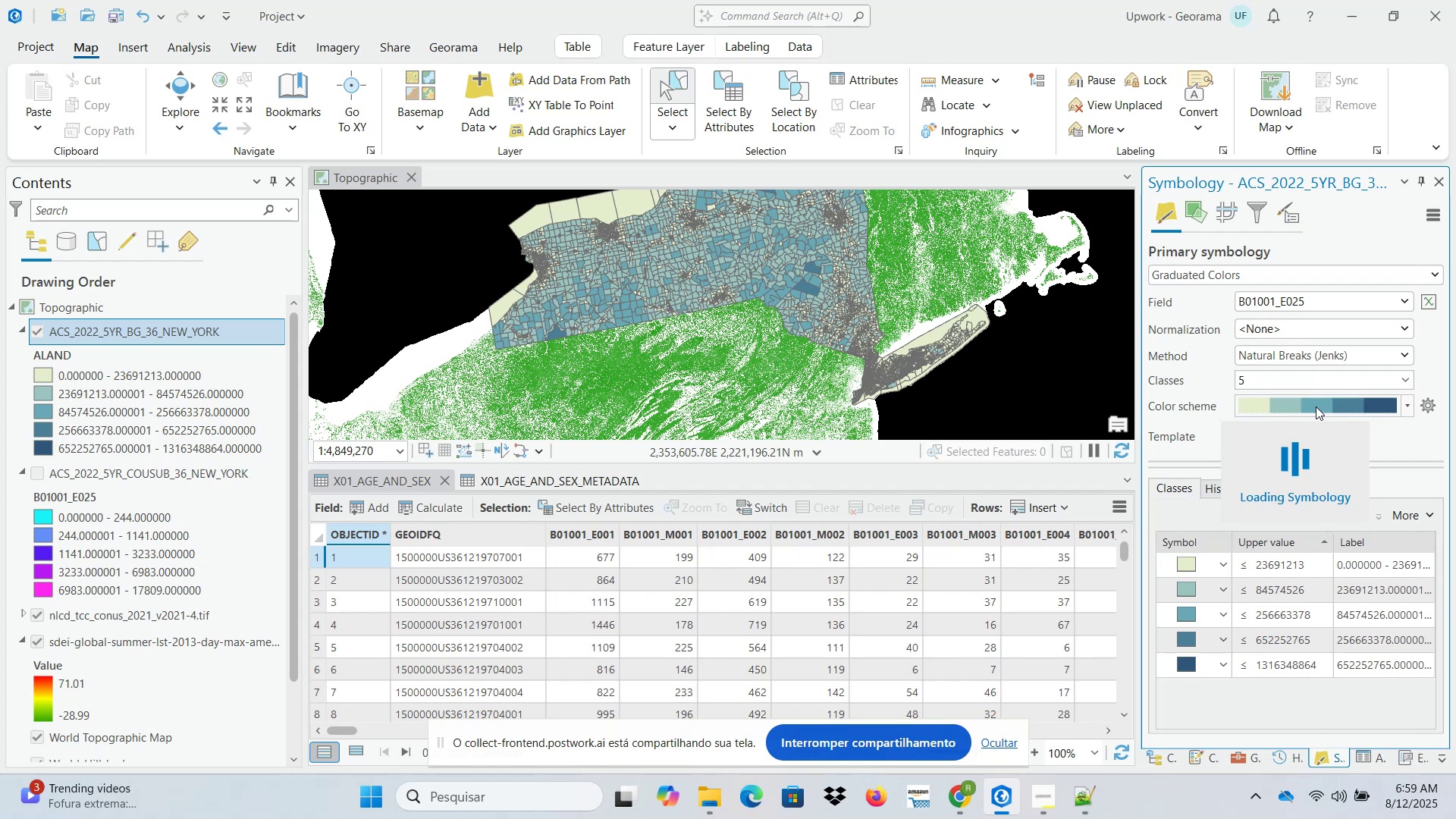 
mouse_move([1295, 406])
 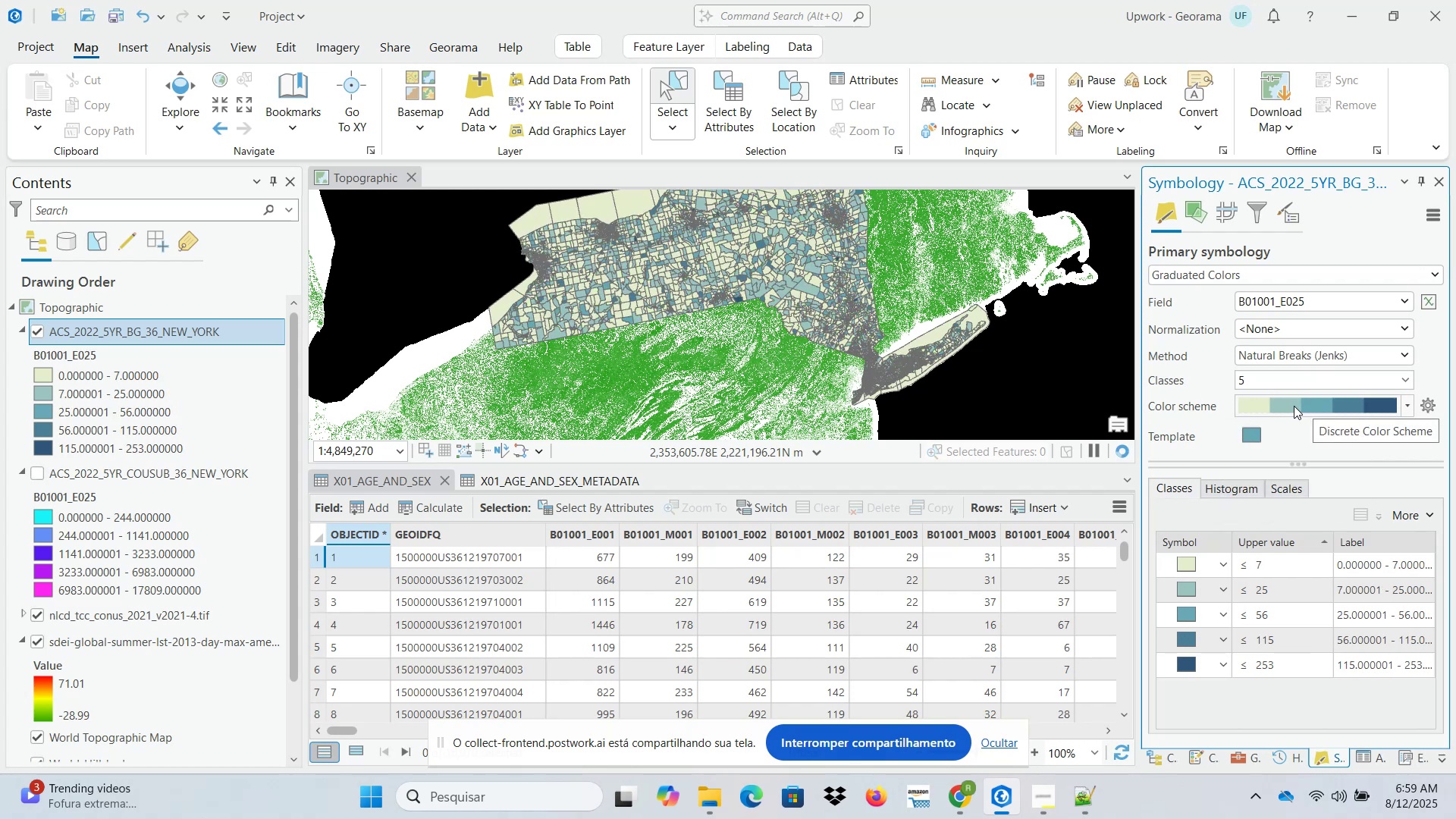 
left_click([1294, 406])
 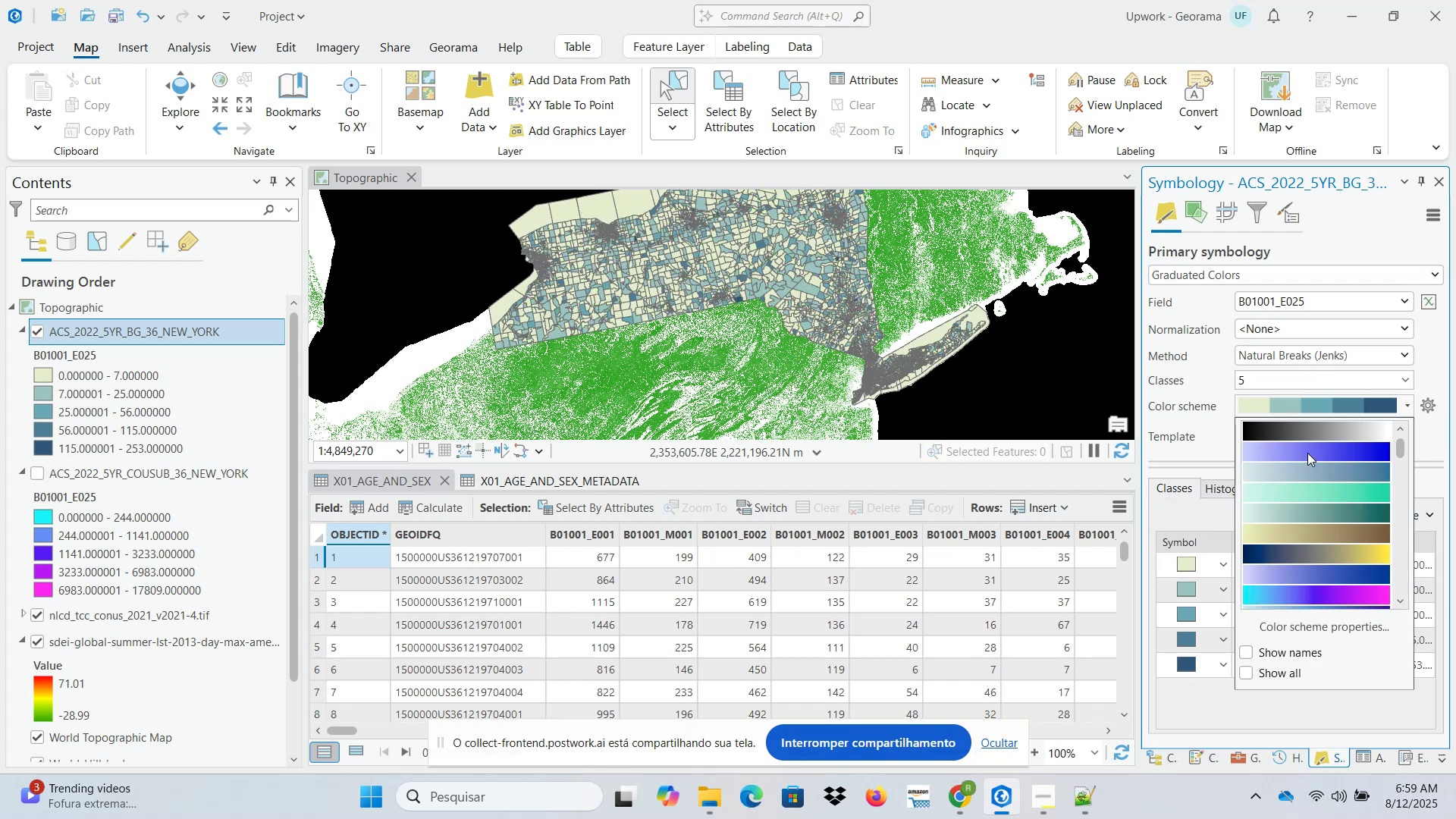 
scroll: coordinate [1328, 534], scroll_direction: up, amount: 1.0
 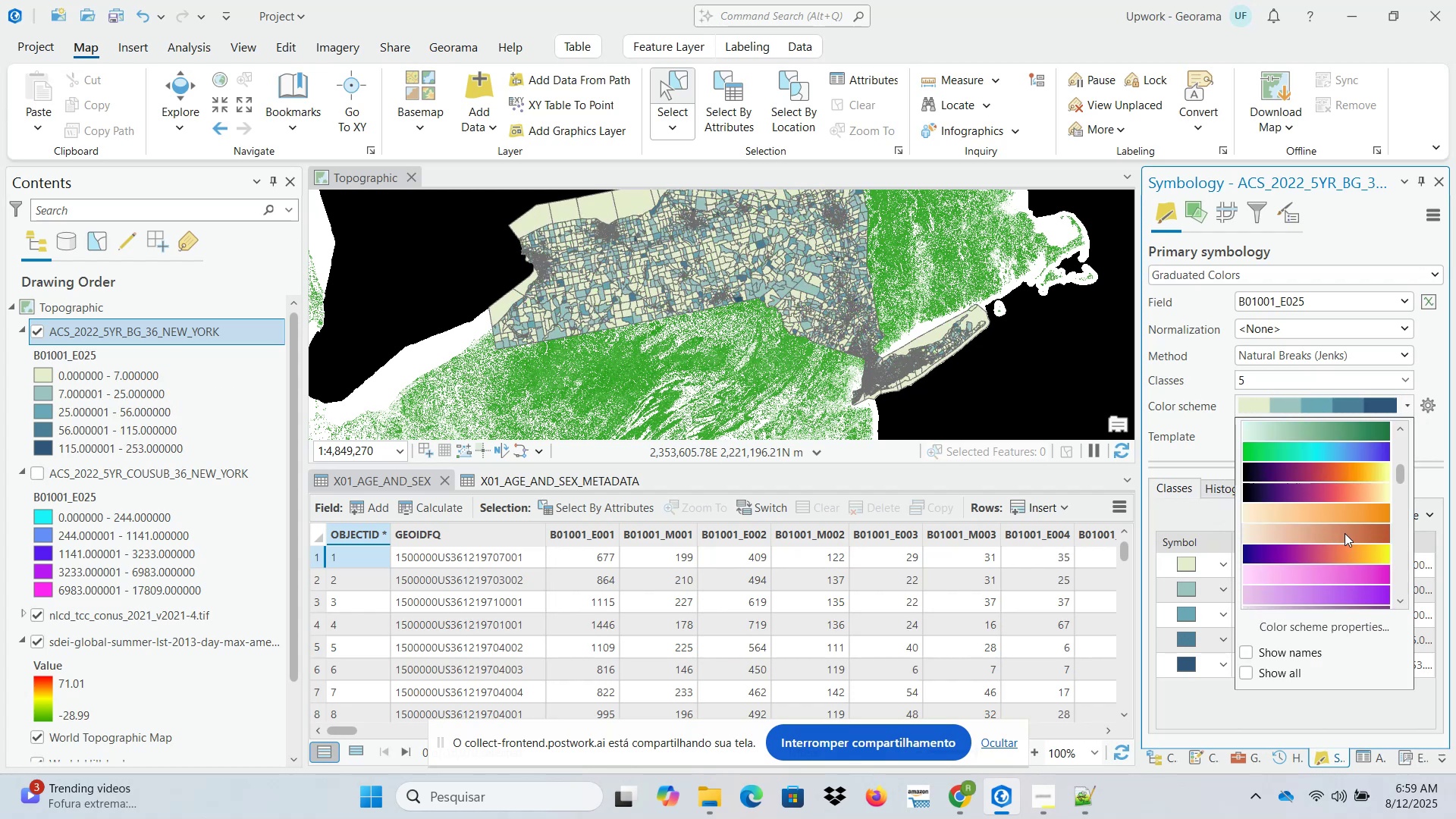 
scroll: coordinate [1362, 513], scroll_direction: down, amount: 7.0
 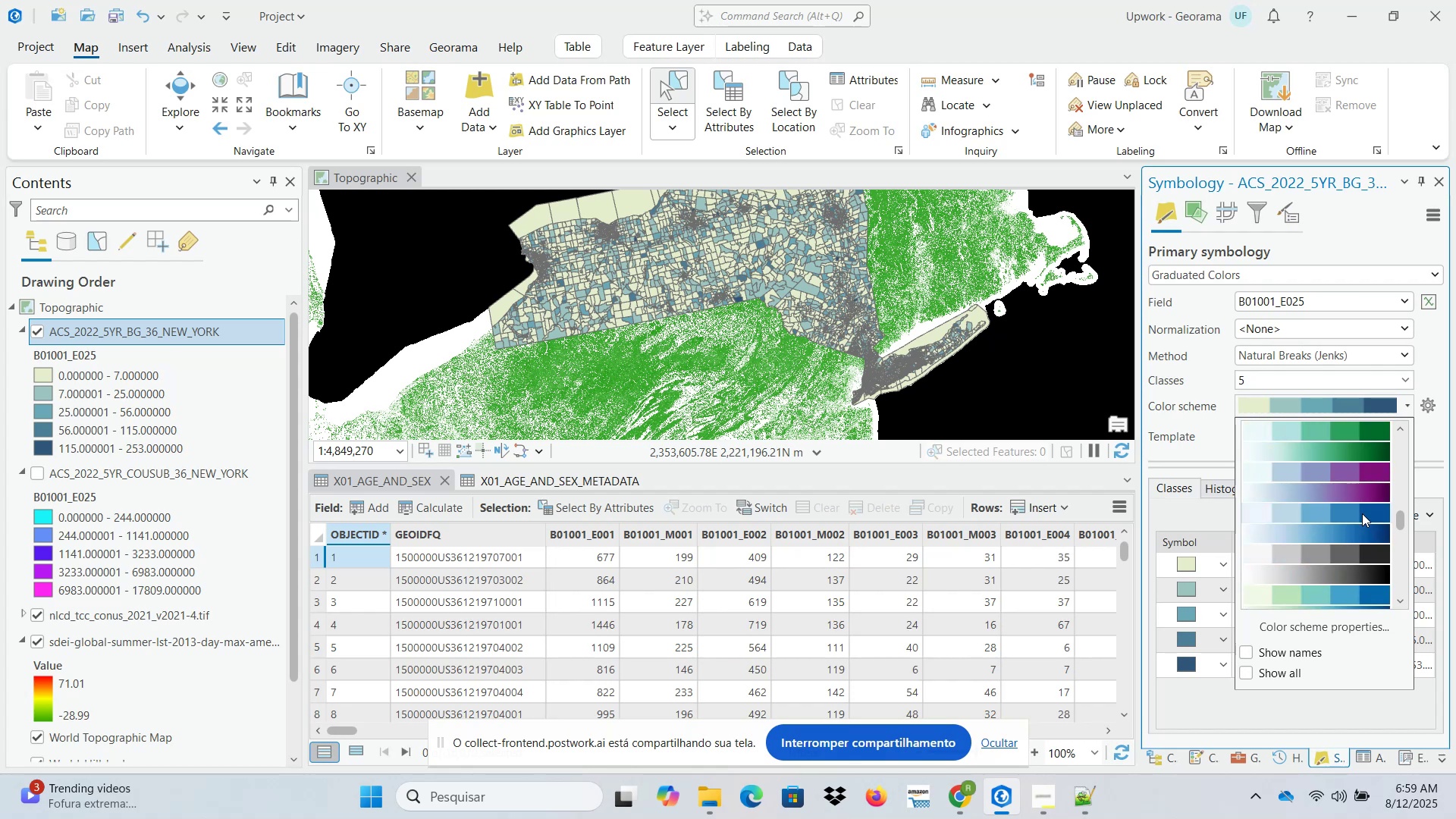 
scroll: coordinate [1361, 521], scroll_direction: up, amount: 7.0
 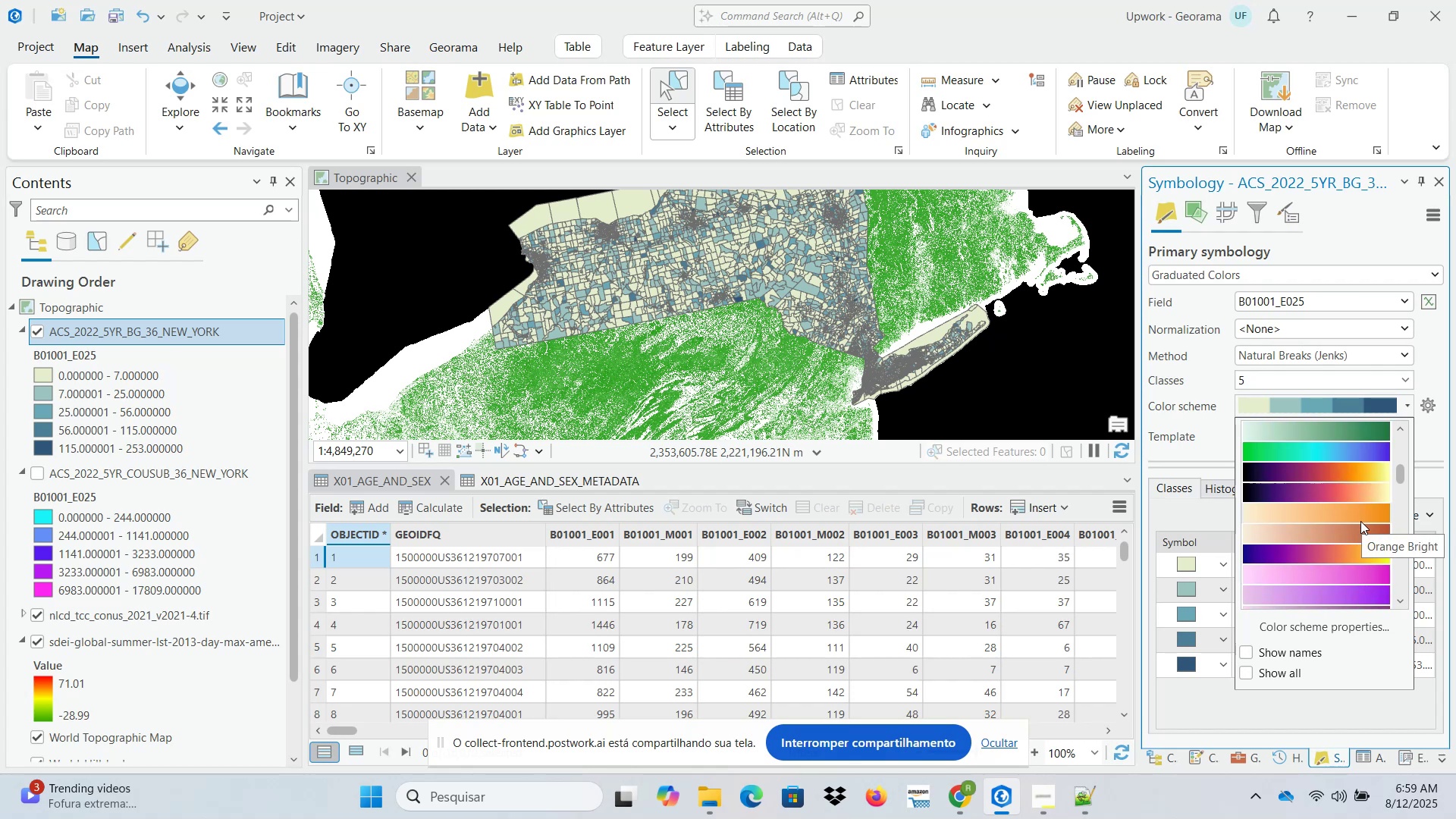 
scroll: coordinate [1368, 526], scroll_direction: down, amount: 2.0
 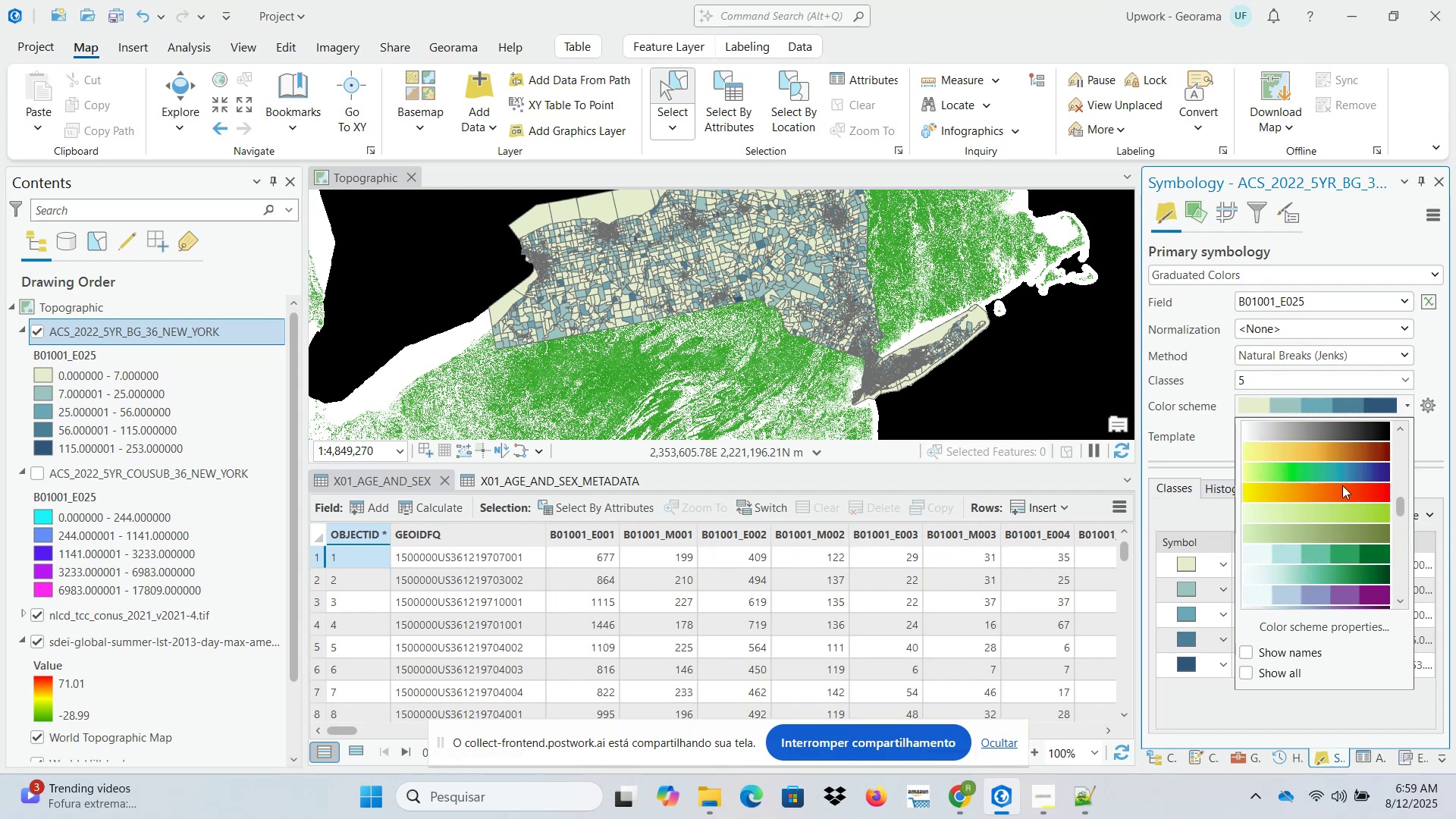 
left_click([1341, 491])
 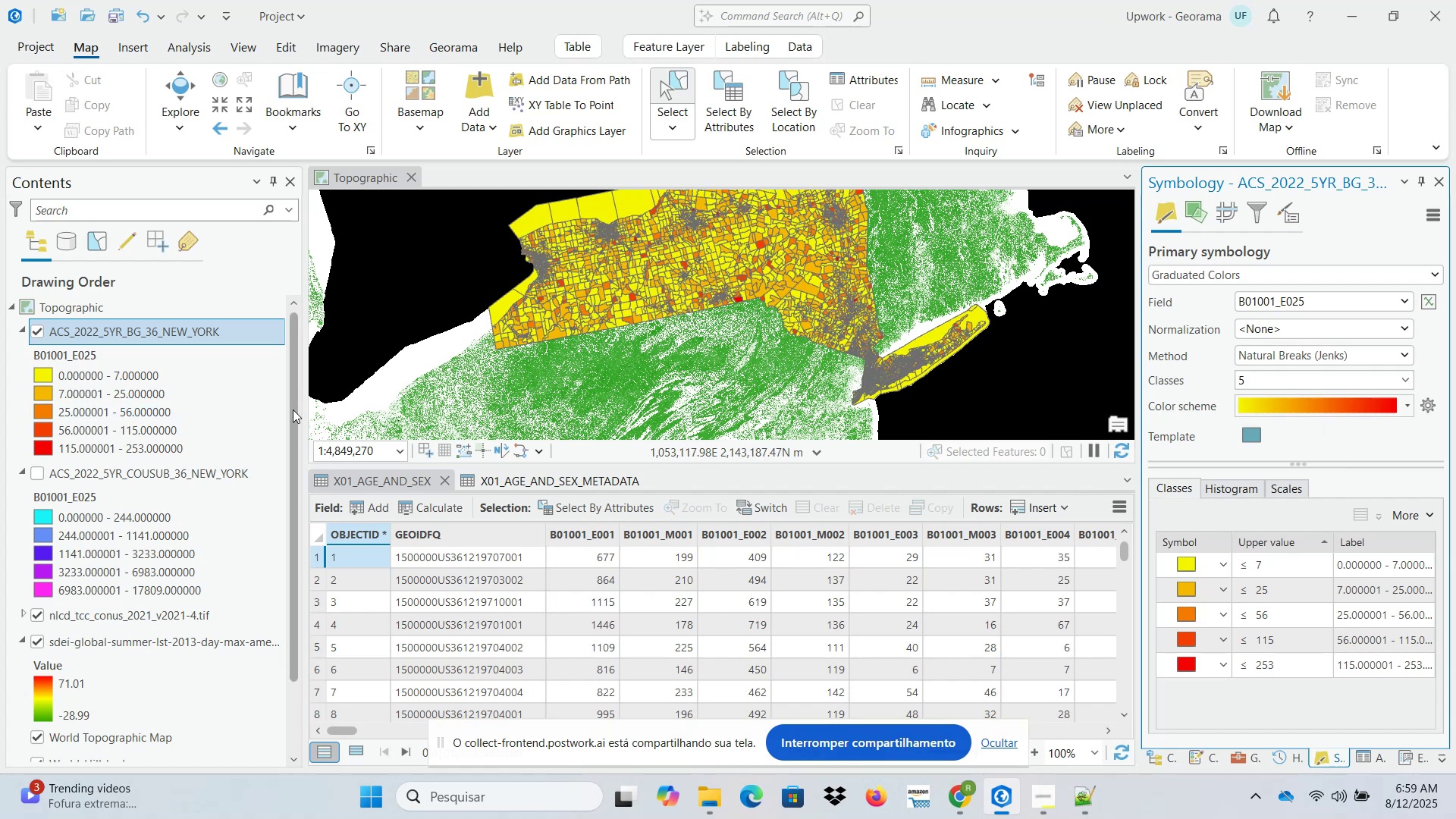 
wait(5.67)
 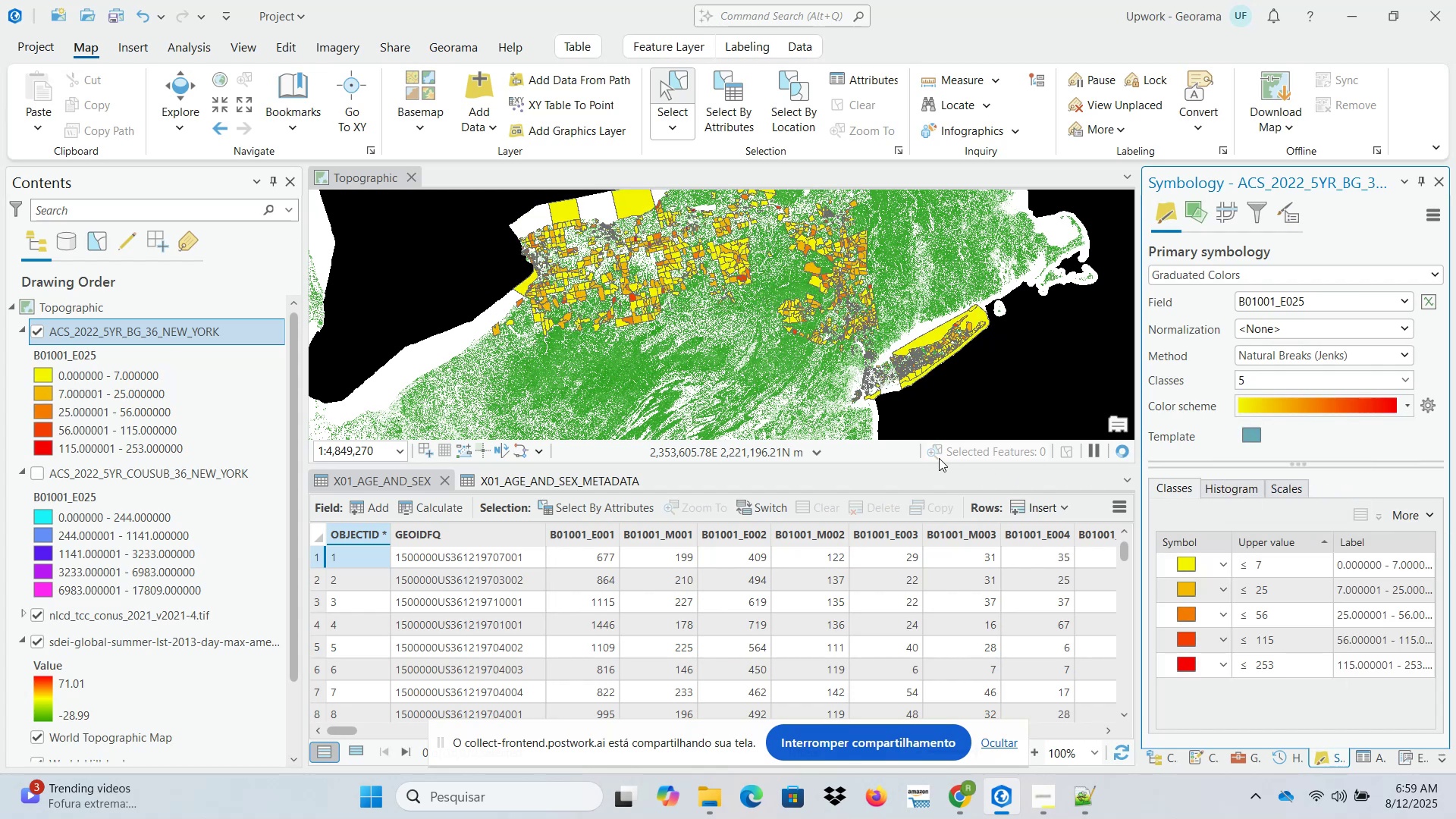 
left_click([444, 484])
 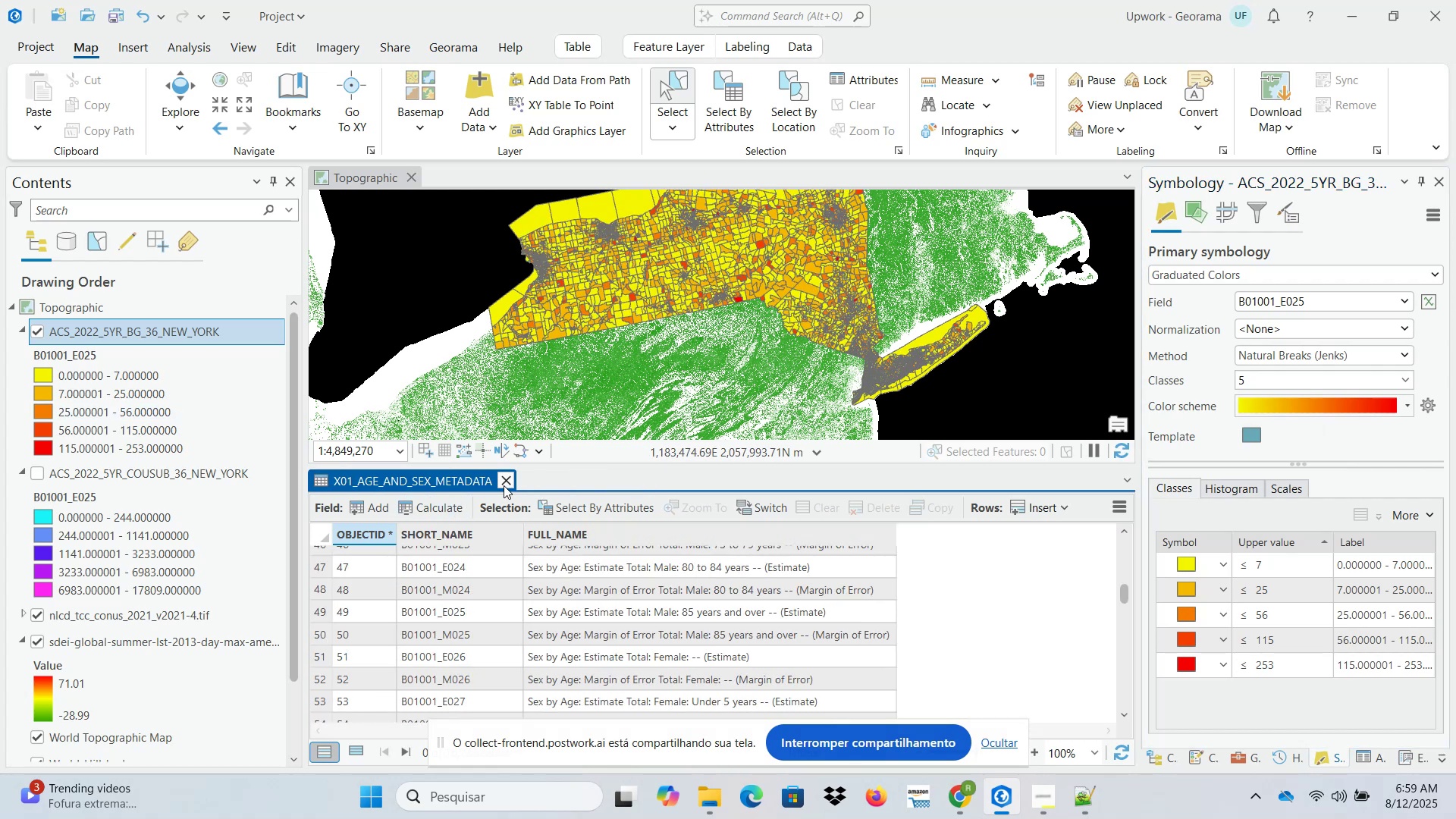 
left_click([507, 485])
 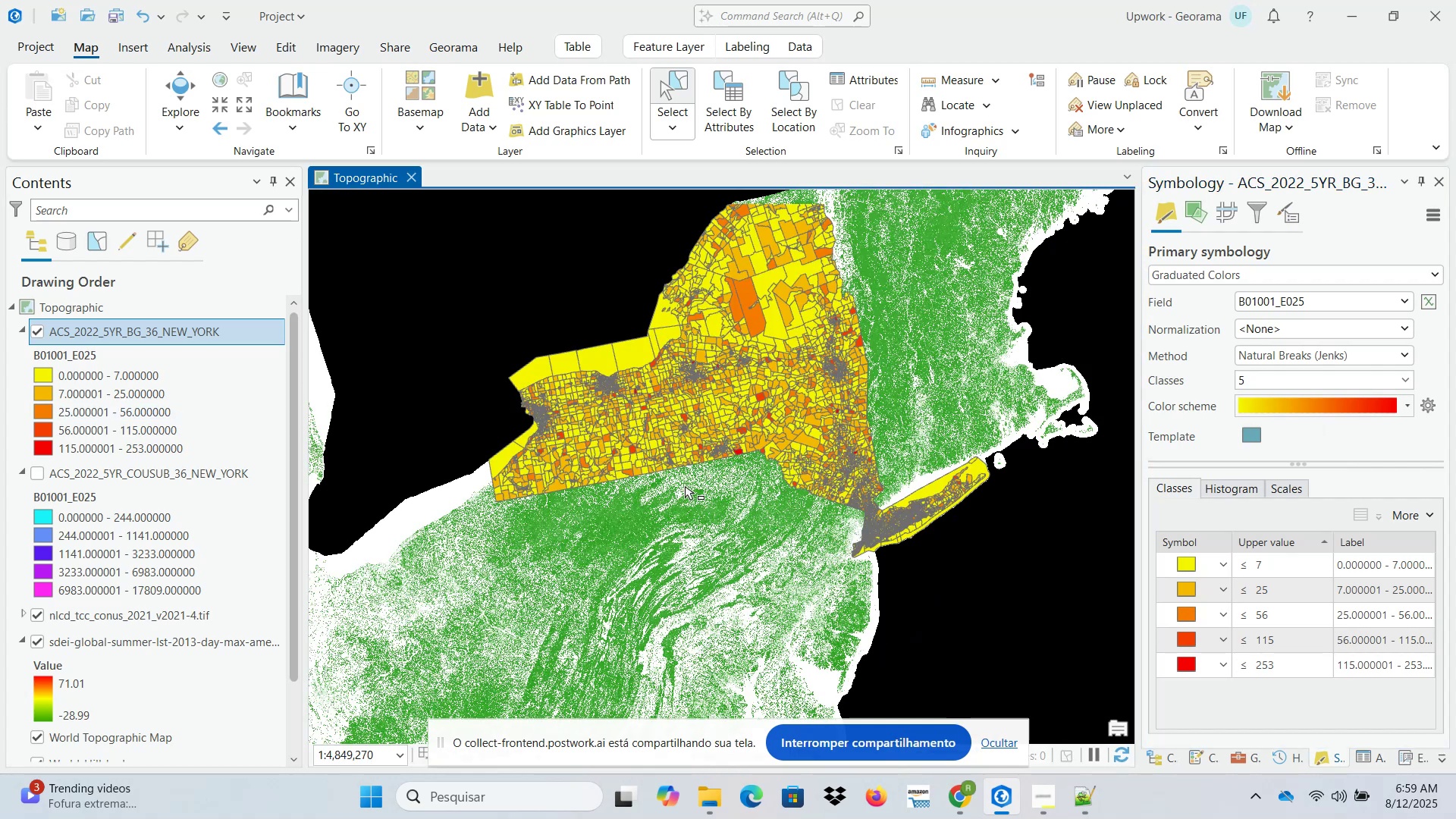 
scroll: coordinate [837, 559], scroll_direction: up, amount: 3.0
 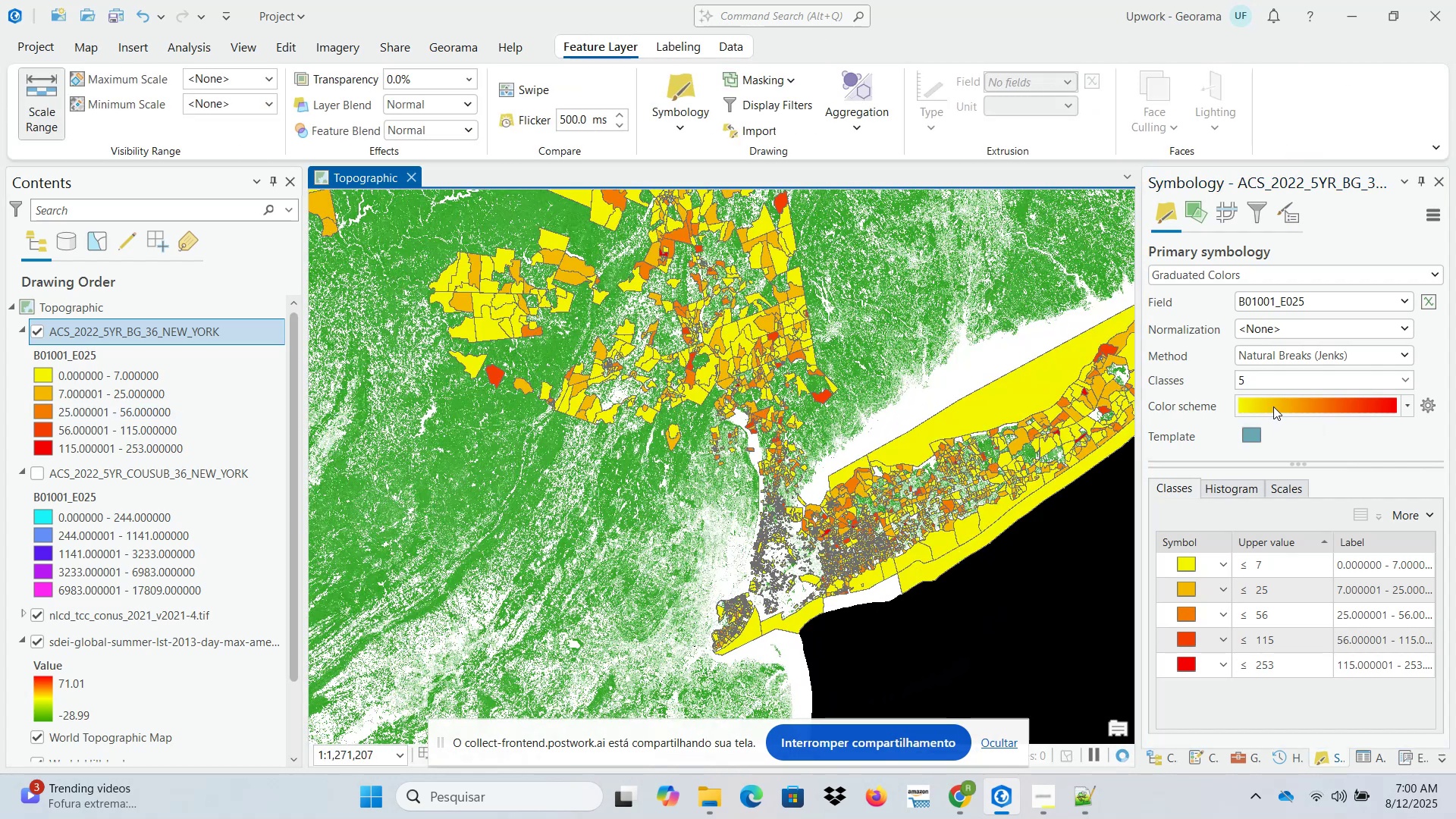 
left_click([1273, 406])
 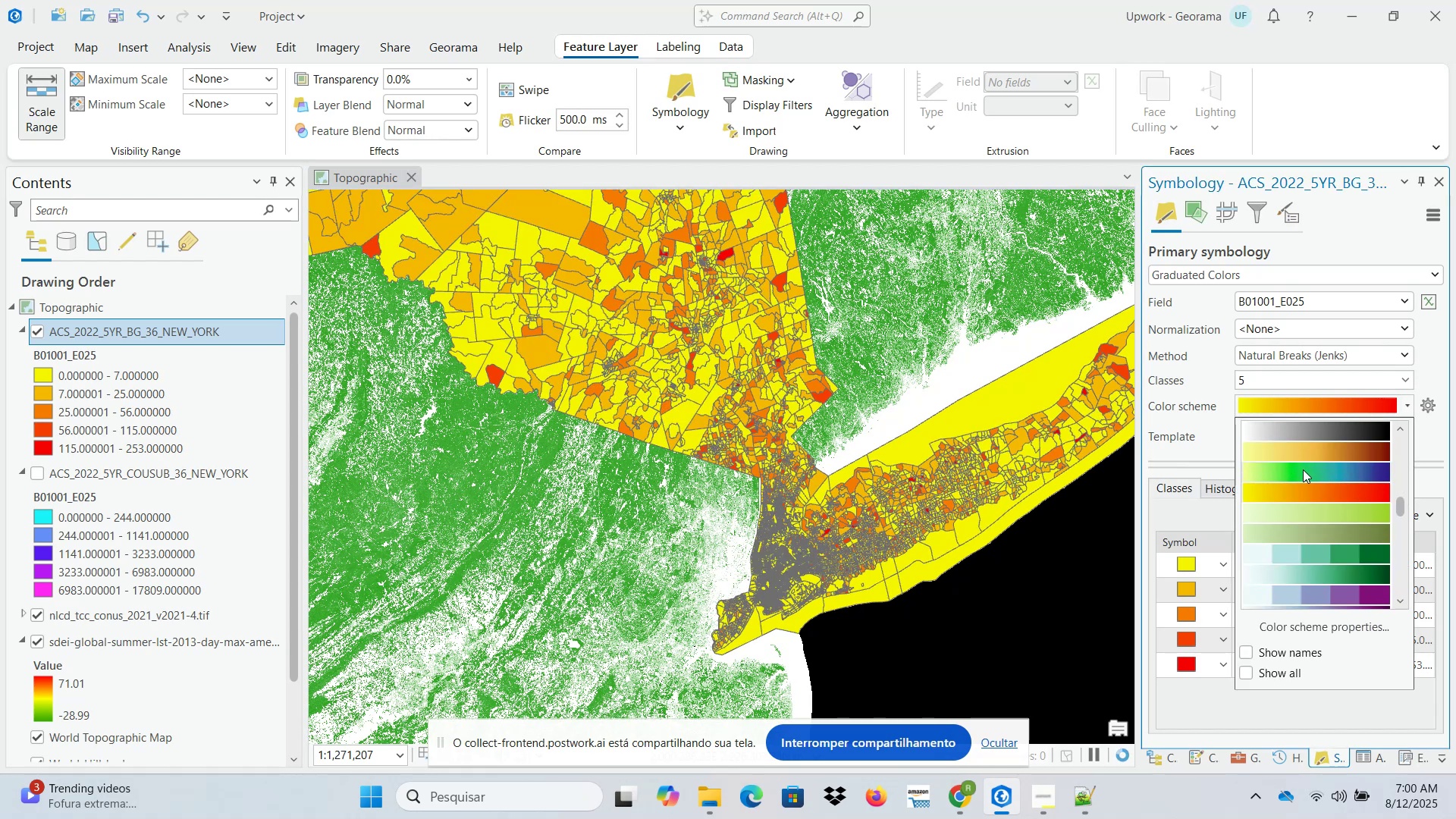 
scroll: coordinate [1323, 474], scroll_direction: up, amount: 4.0
 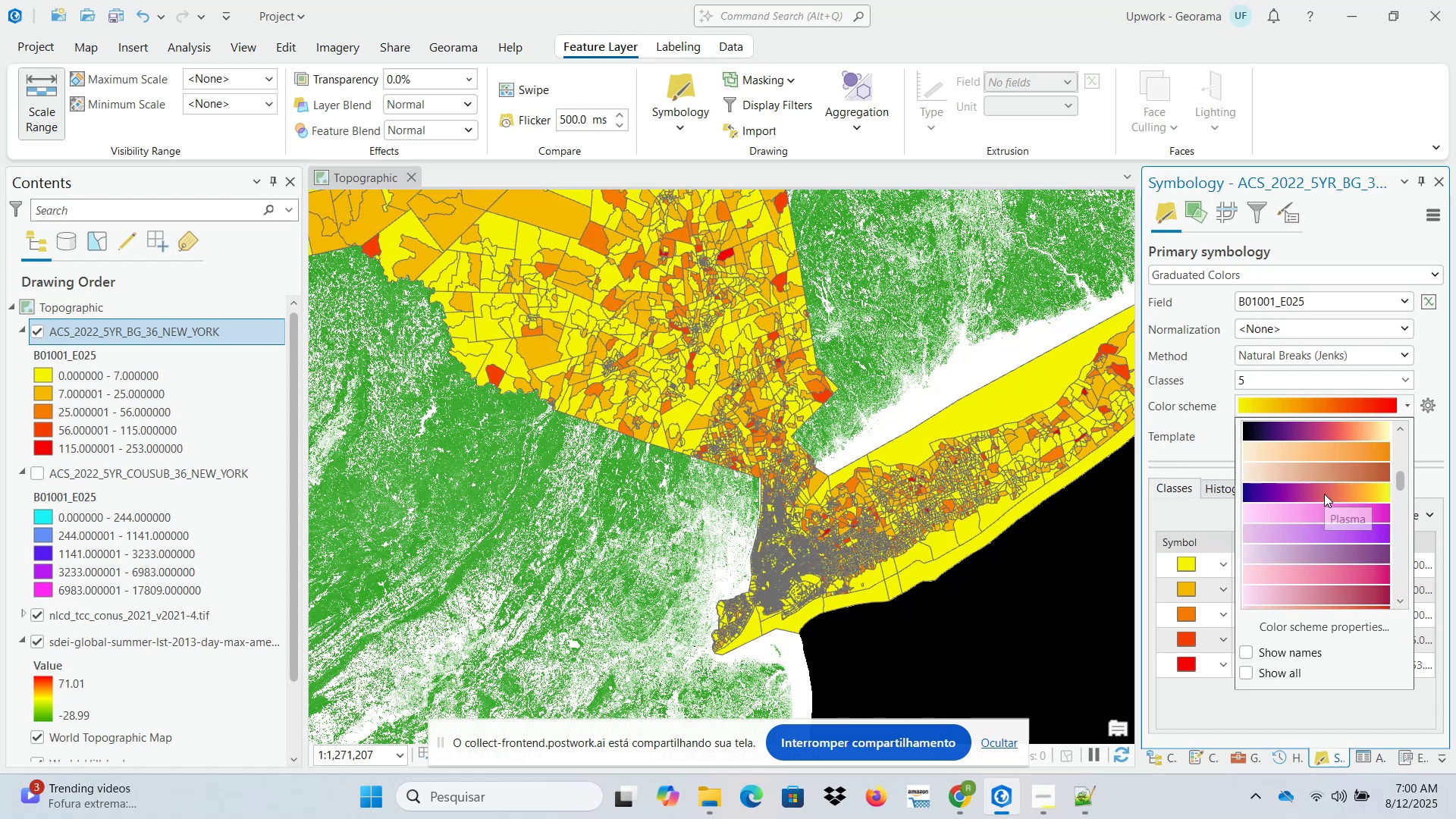 
left_click([1322, 494])
 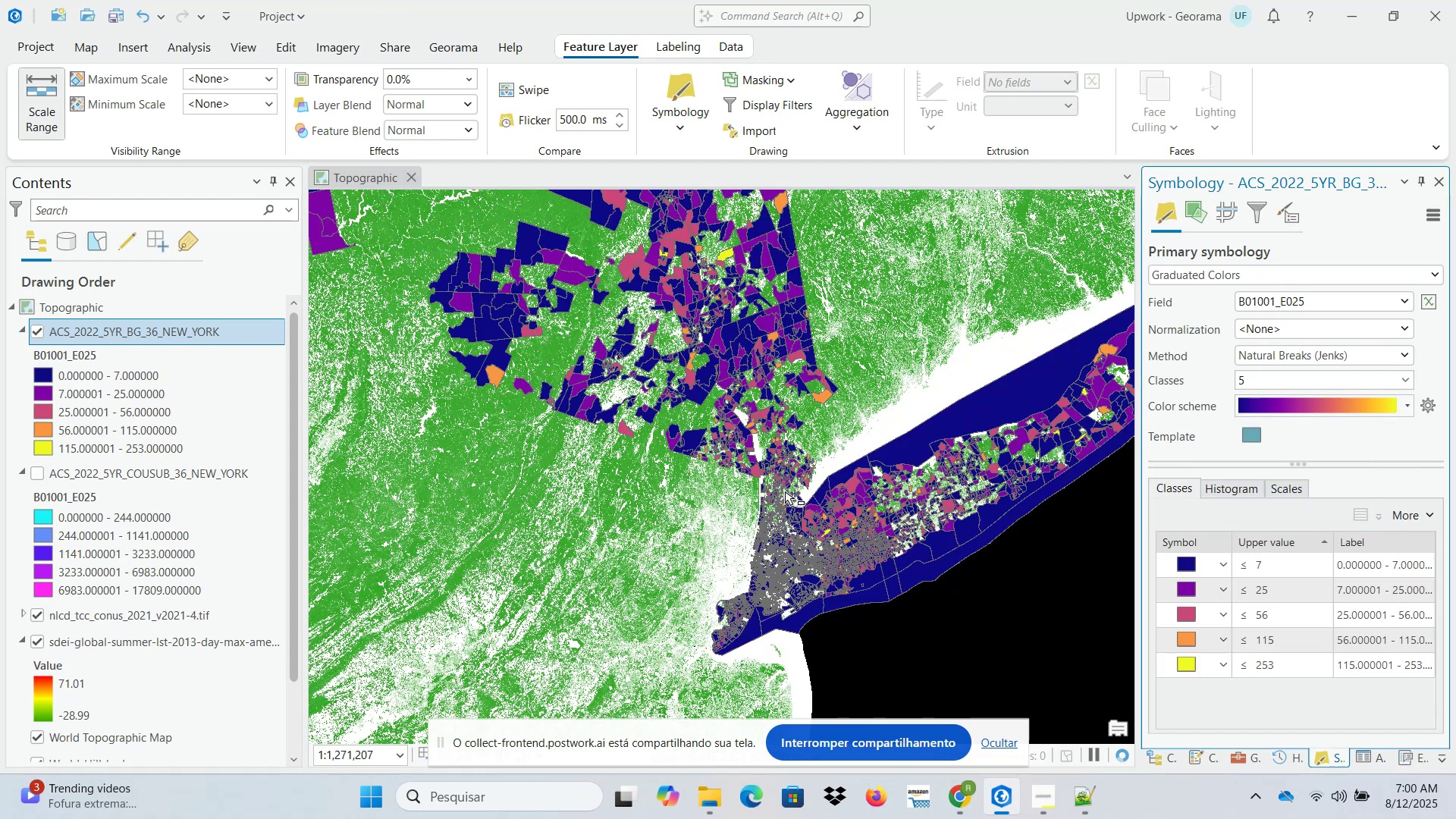 
scroll: coordinate [735, 488], scroll_direction: down, amount: 2.0
 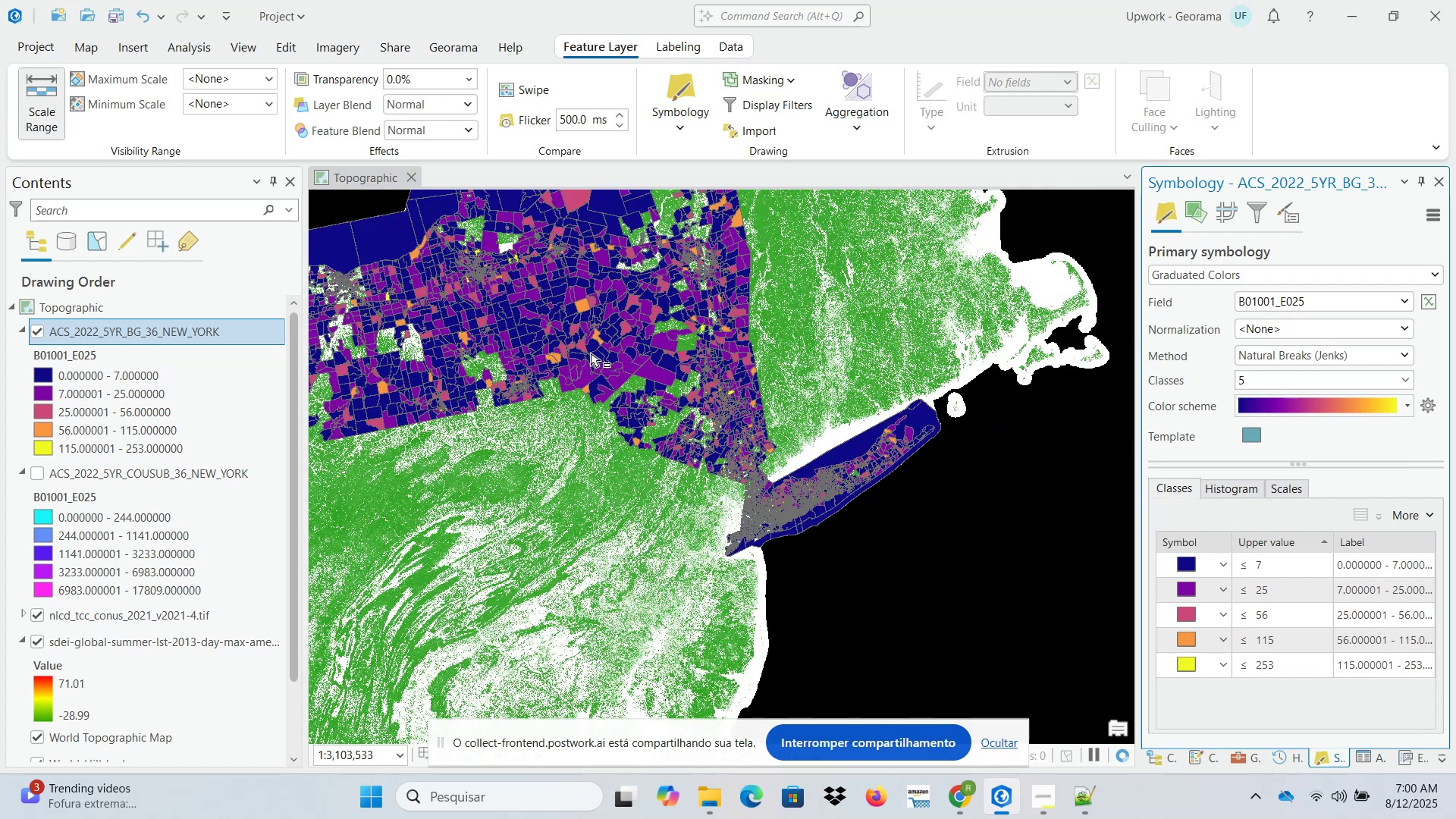 
scroll: coordinate [731, 535], scroll_direction: up, amount: 4.0
 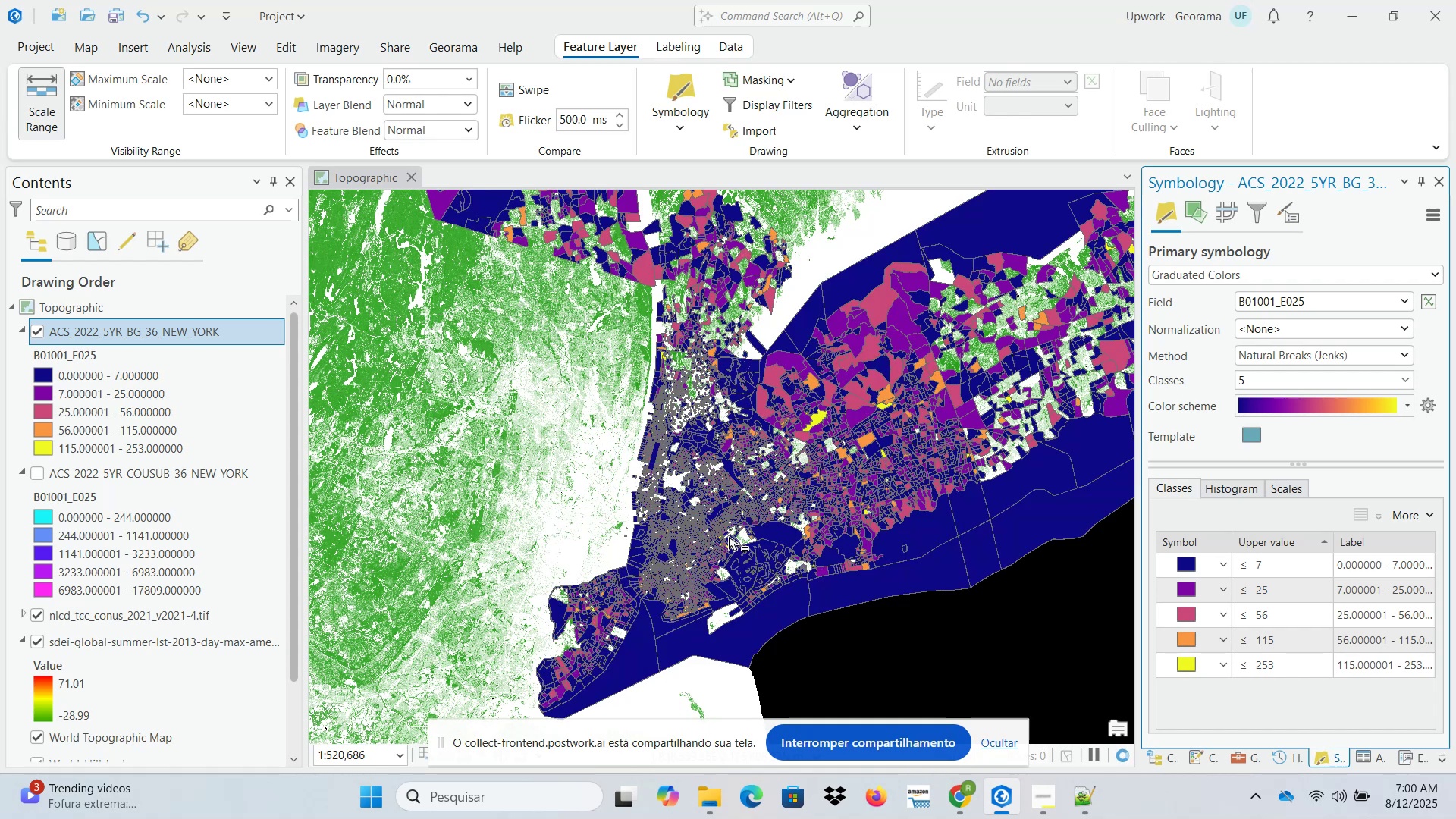 
wait(6.3)
 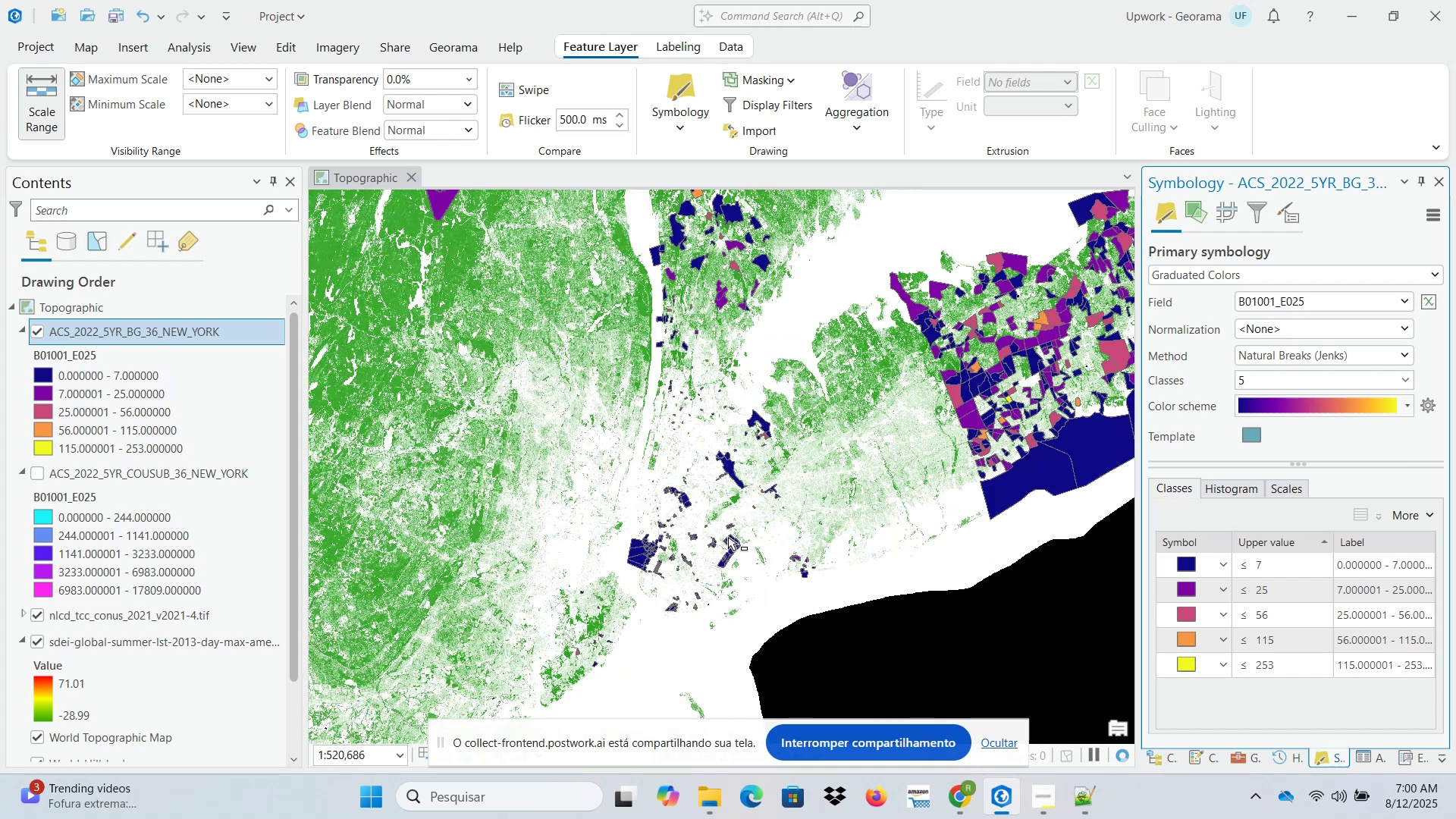 
scroll: coordinate [729, 538], scroll_direction: up, amount: 3.0
 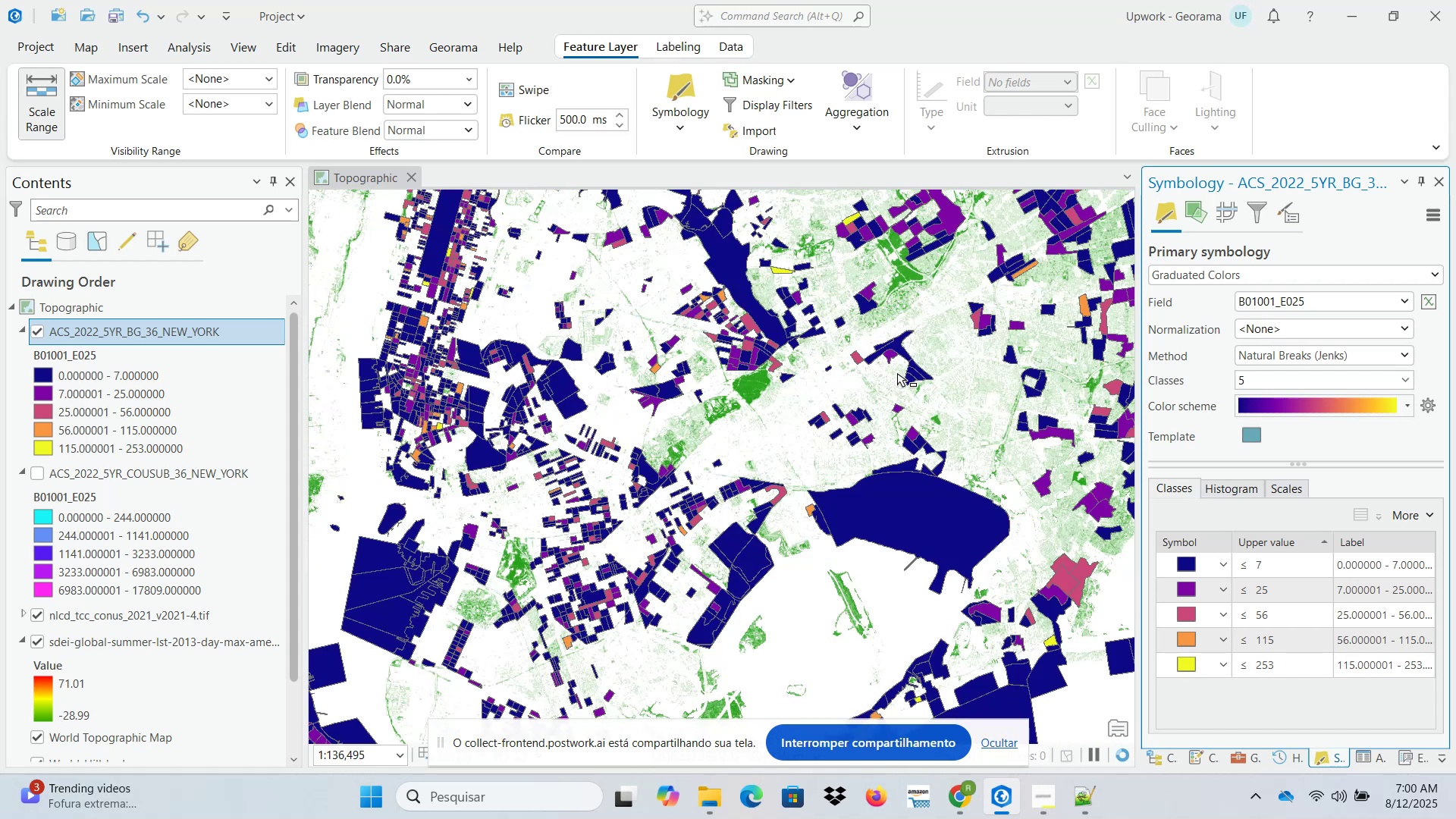 